 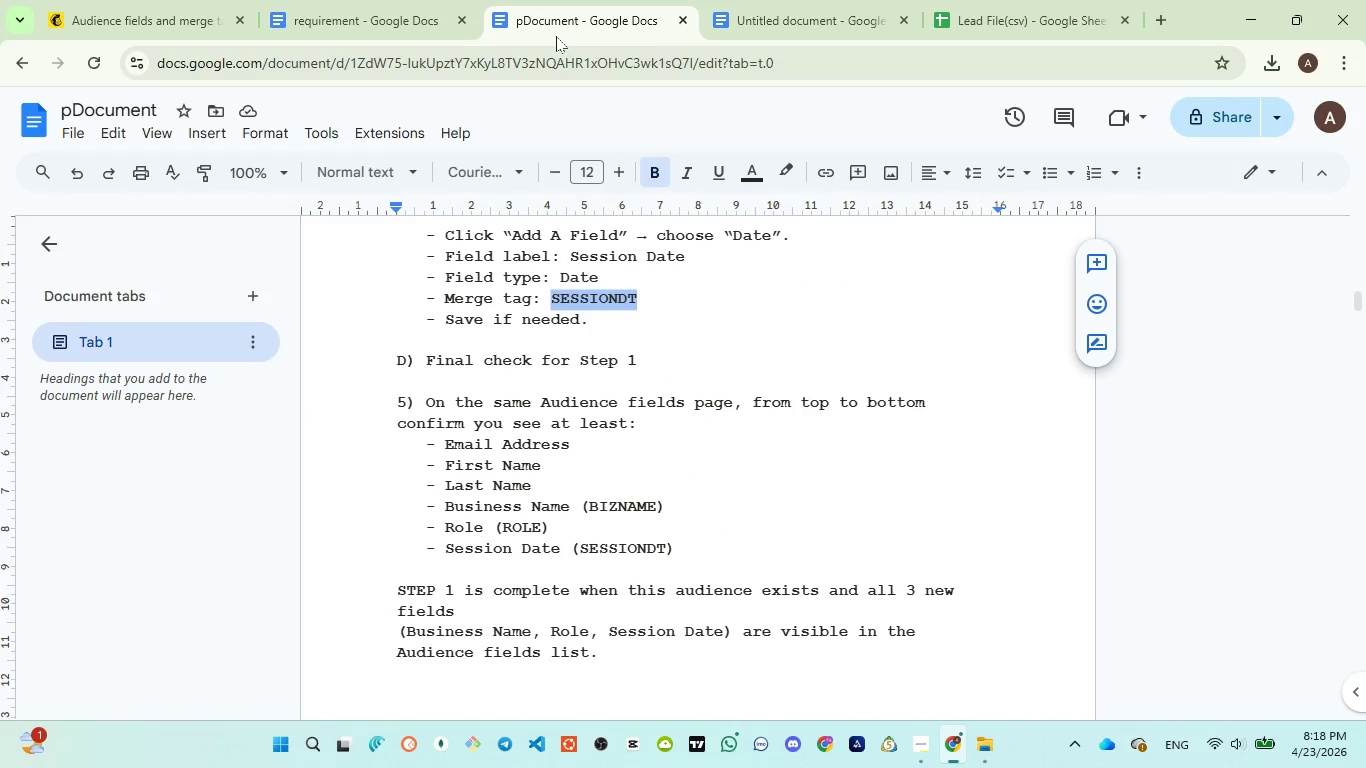 
scroll: coordinate [499, 458], scroll_direction: down, amount: 3.0
 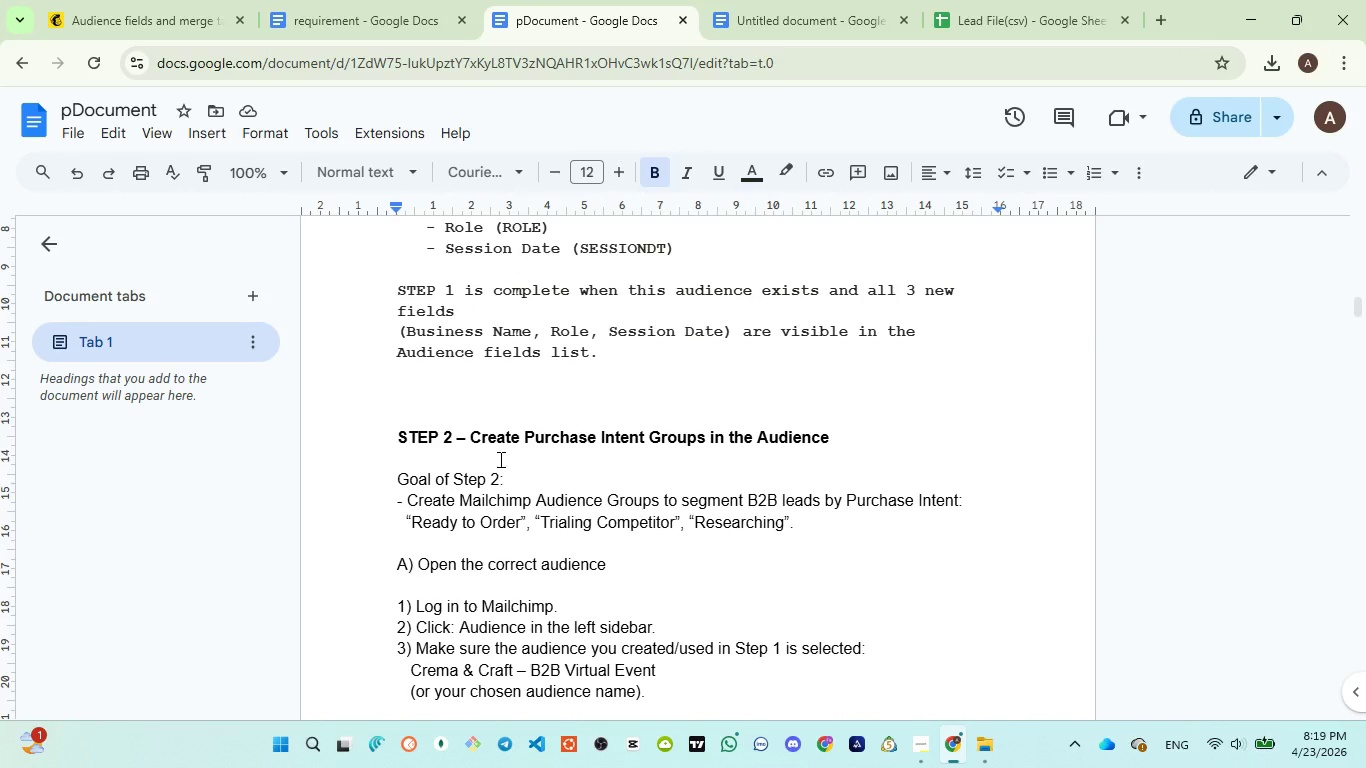 
wait(11.96)
 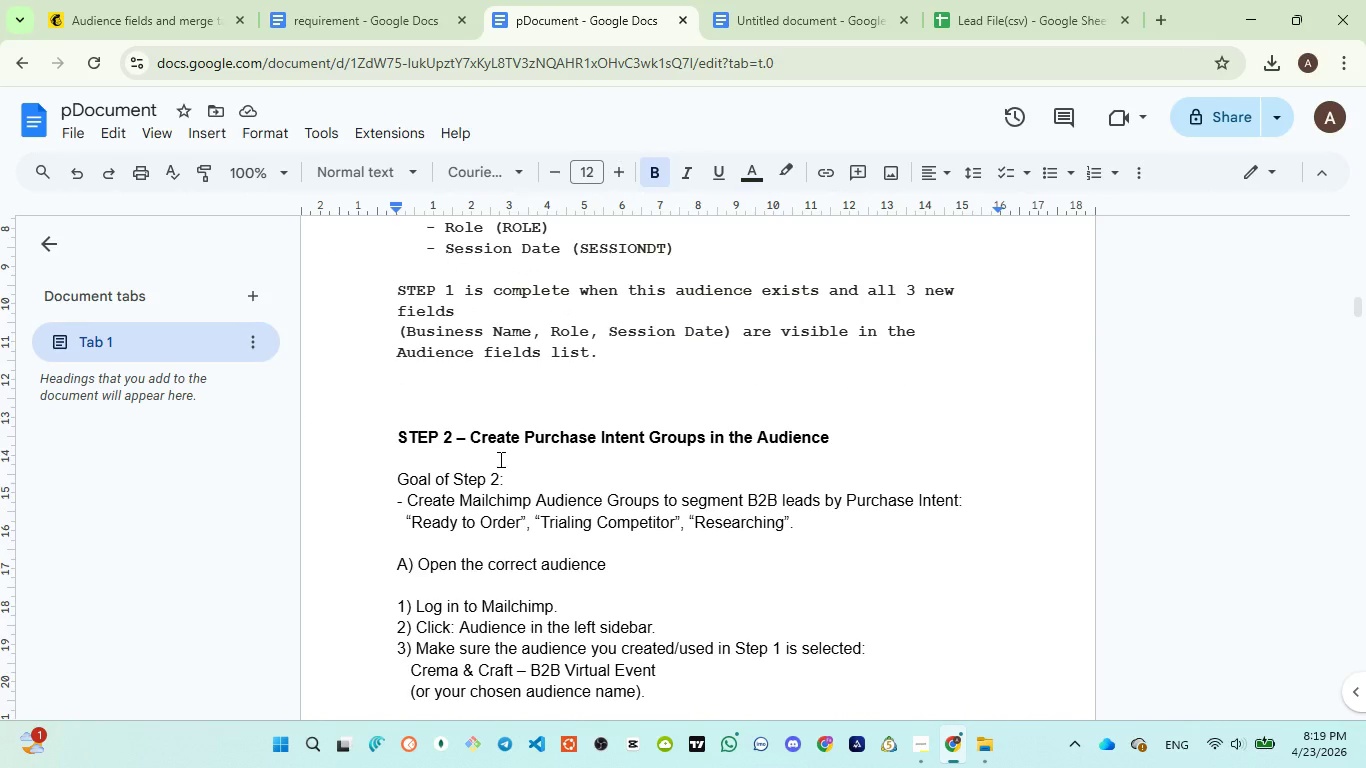 
left_click_drag(start_coordinate=[397, 438], to_coordinate=[400, 433])
 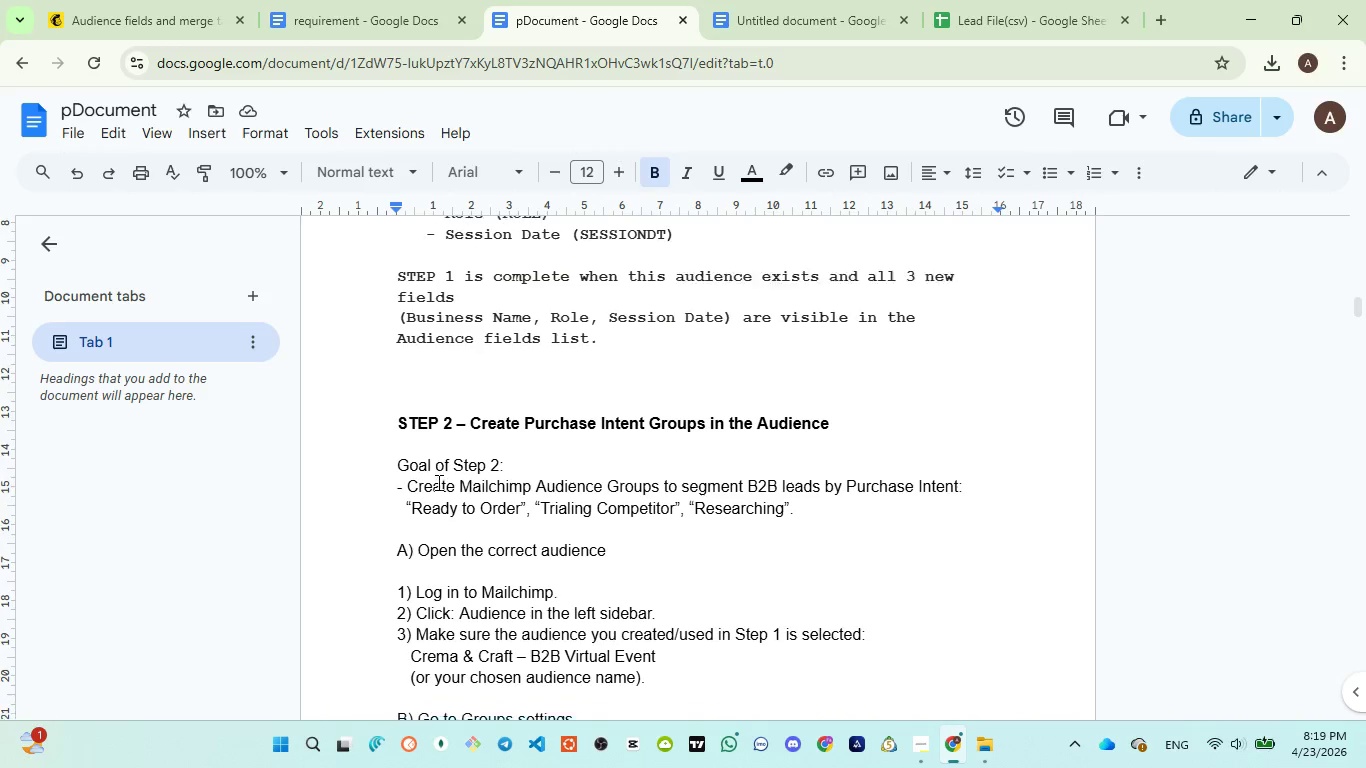 
scroll: coordinate [437, 482], scroll_direction: down, amount: 1.0
 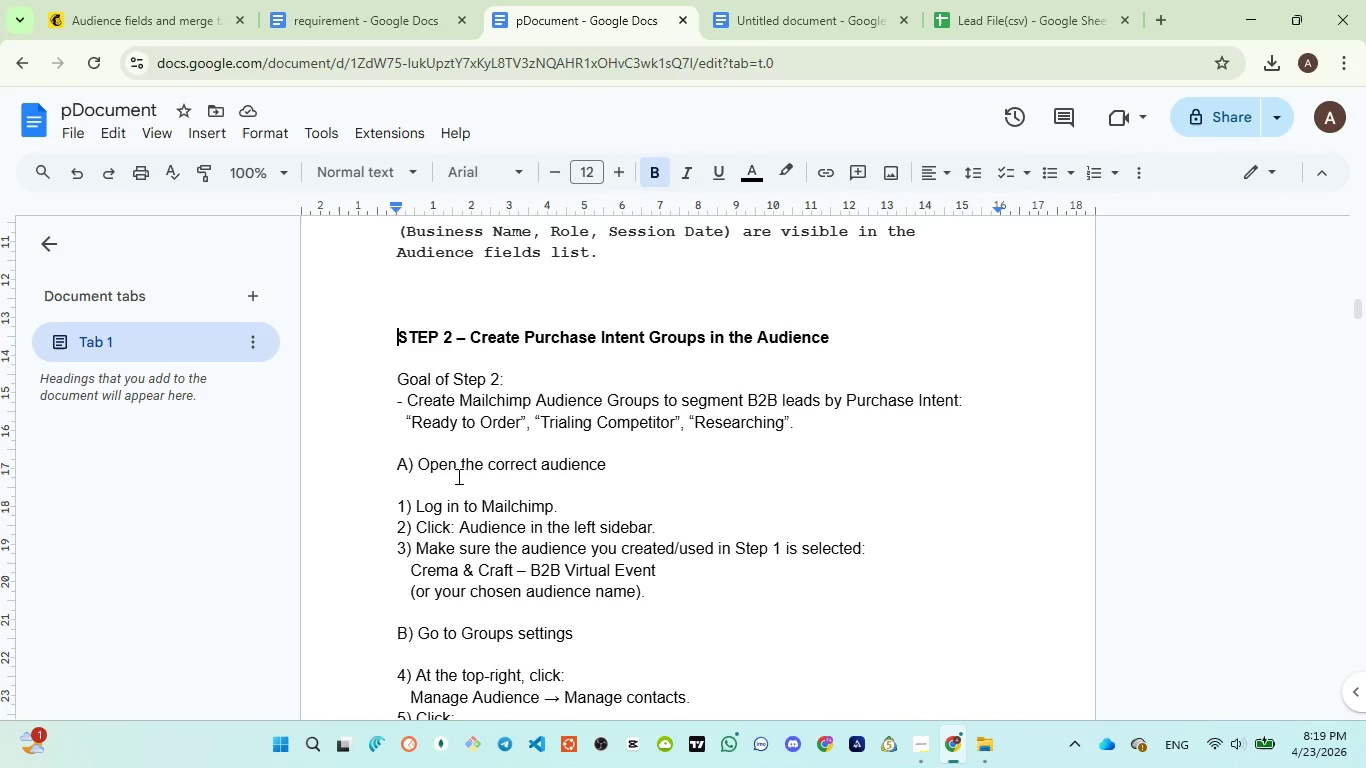 
wait(35.9)
 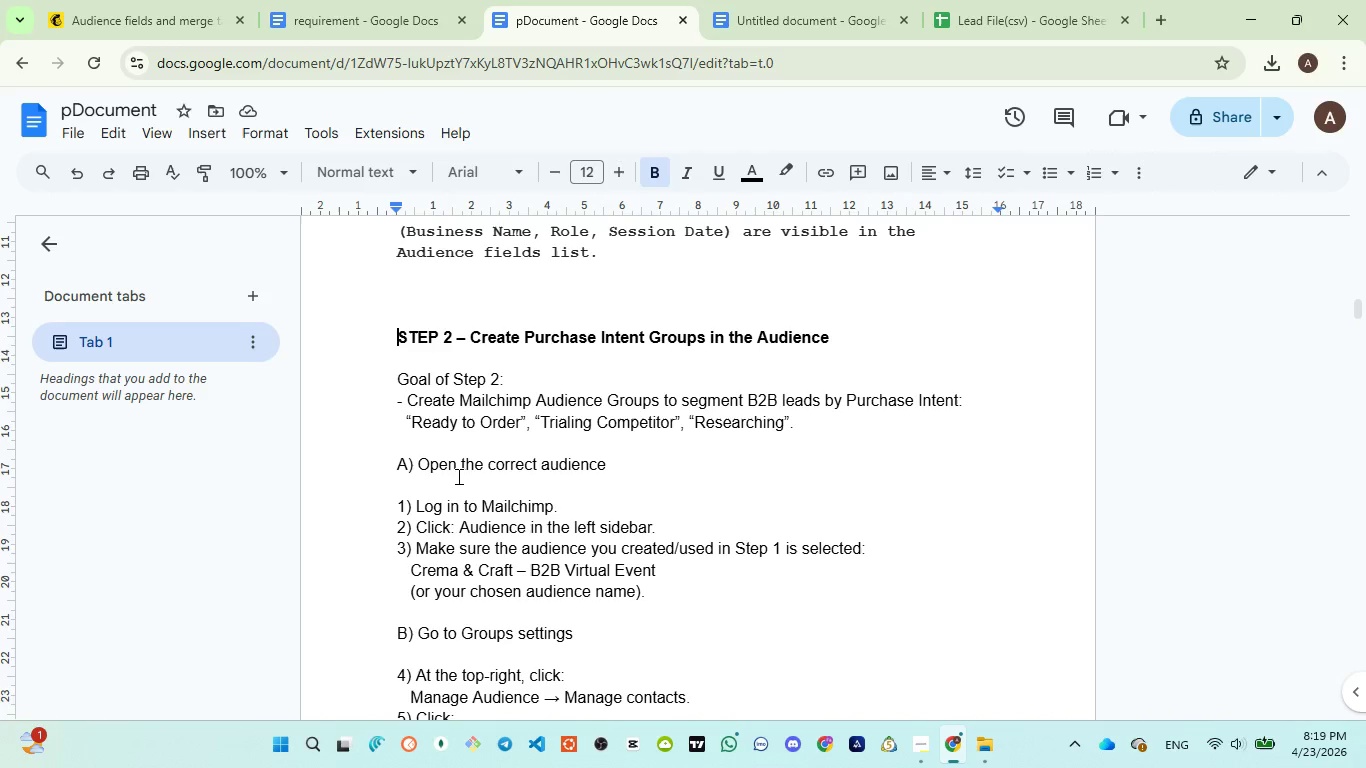 
double_click([430, 402])
 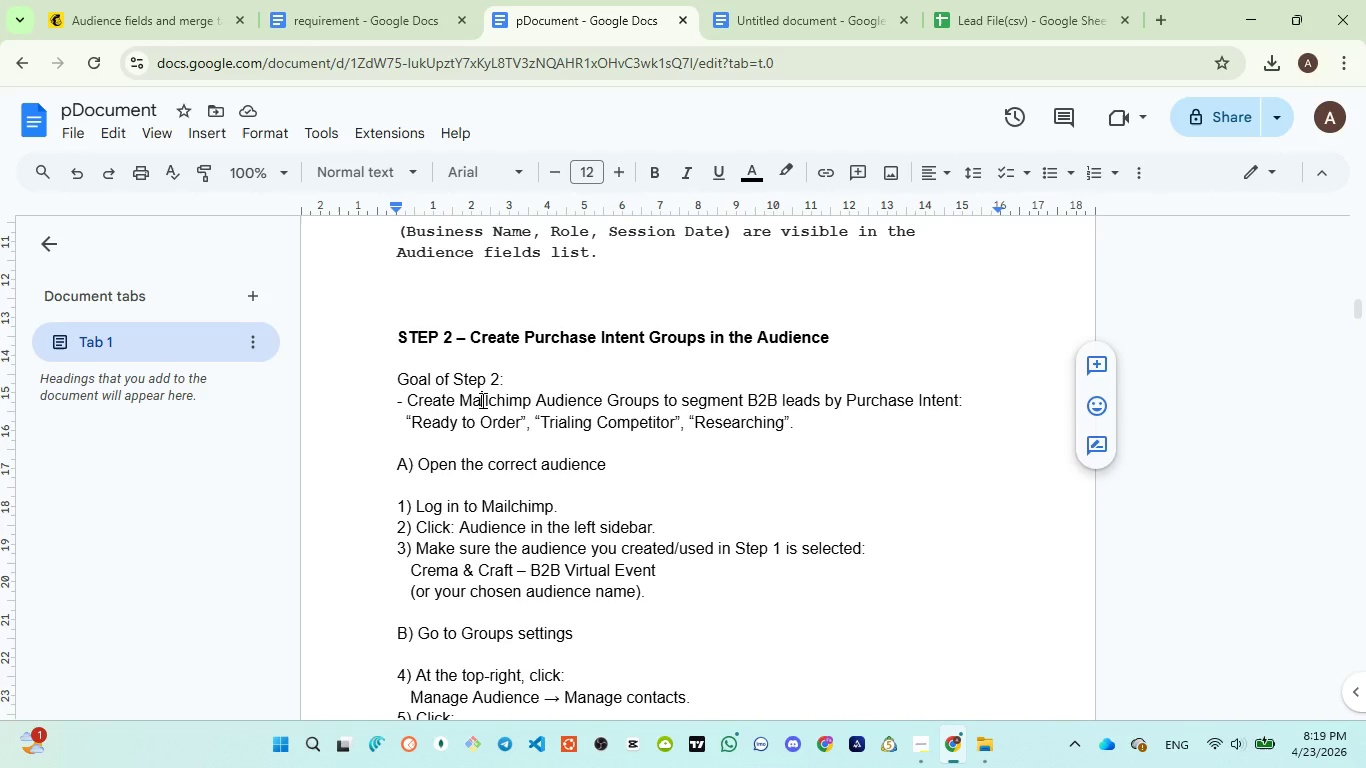 
double_click([481, 400])
 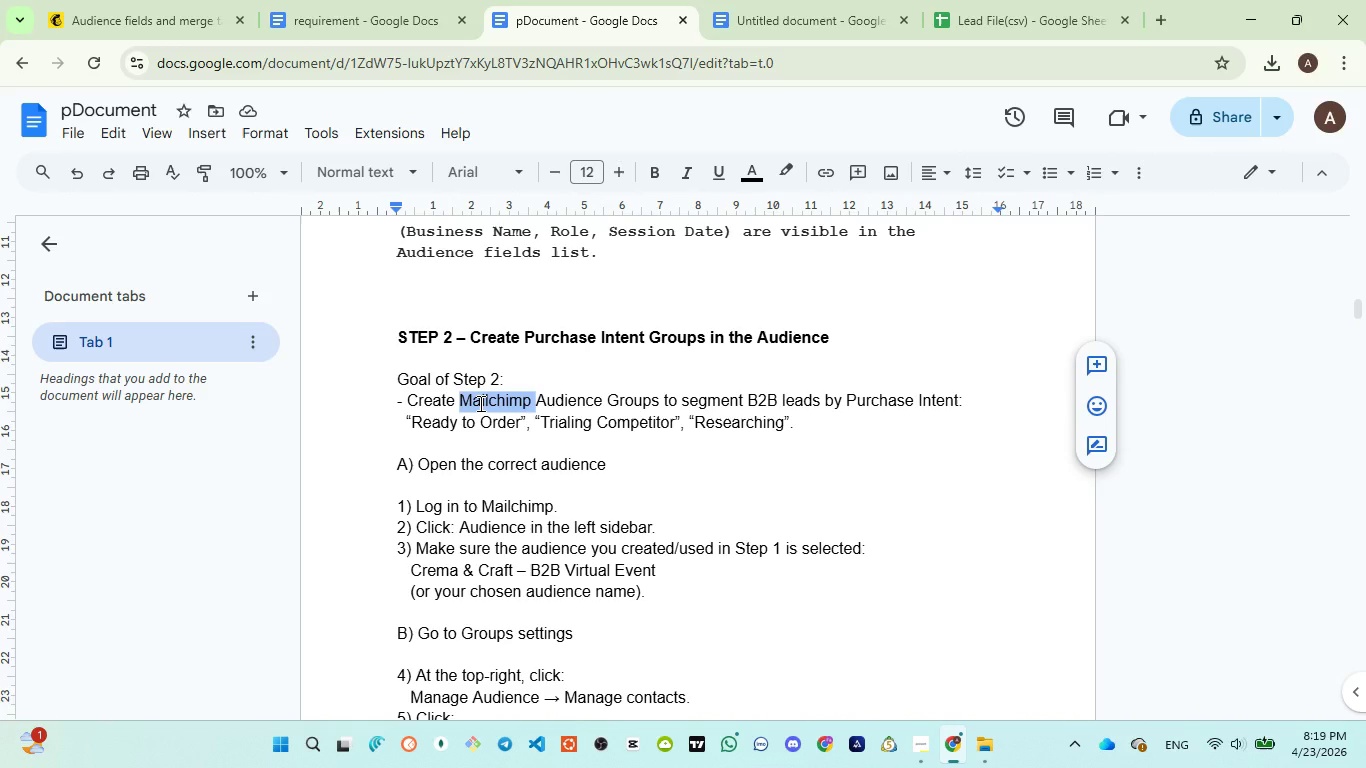 
wait(6.77)
 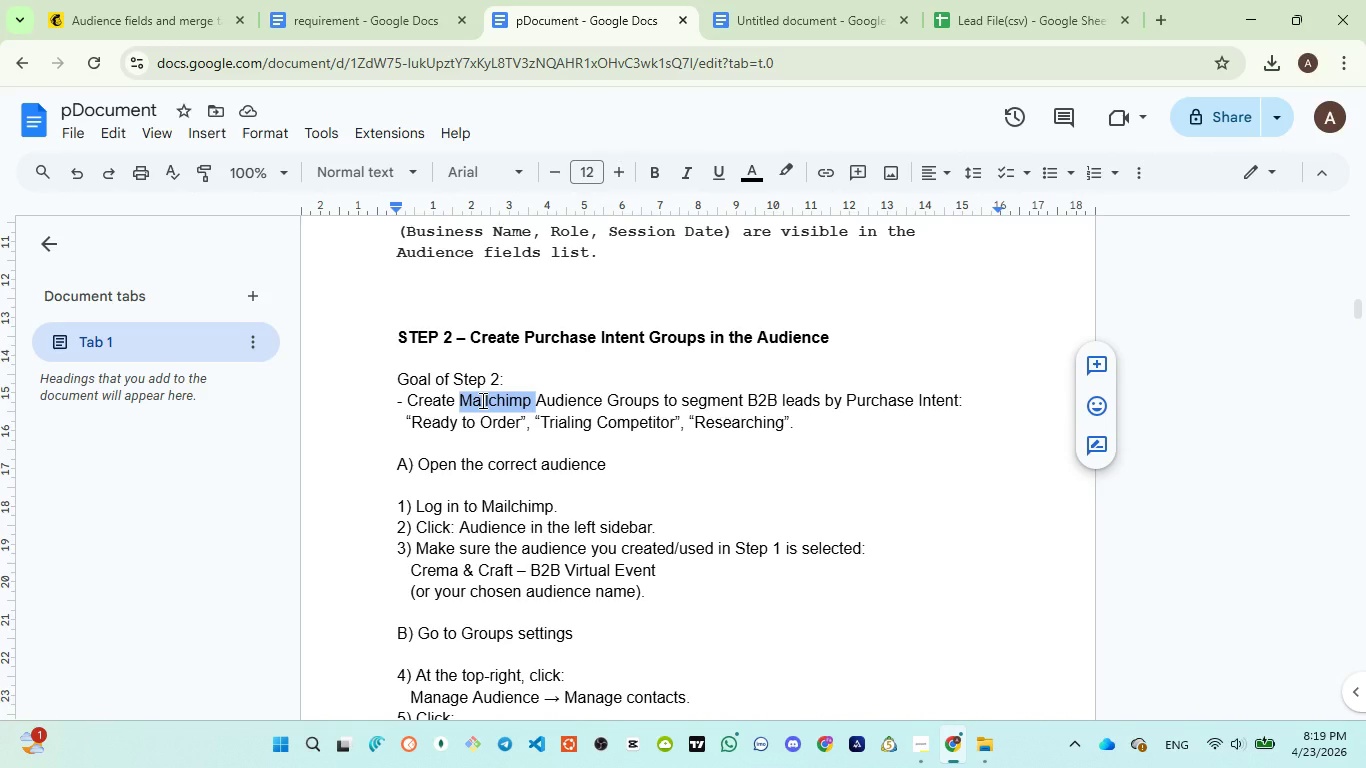 
left_click([441, 420])
 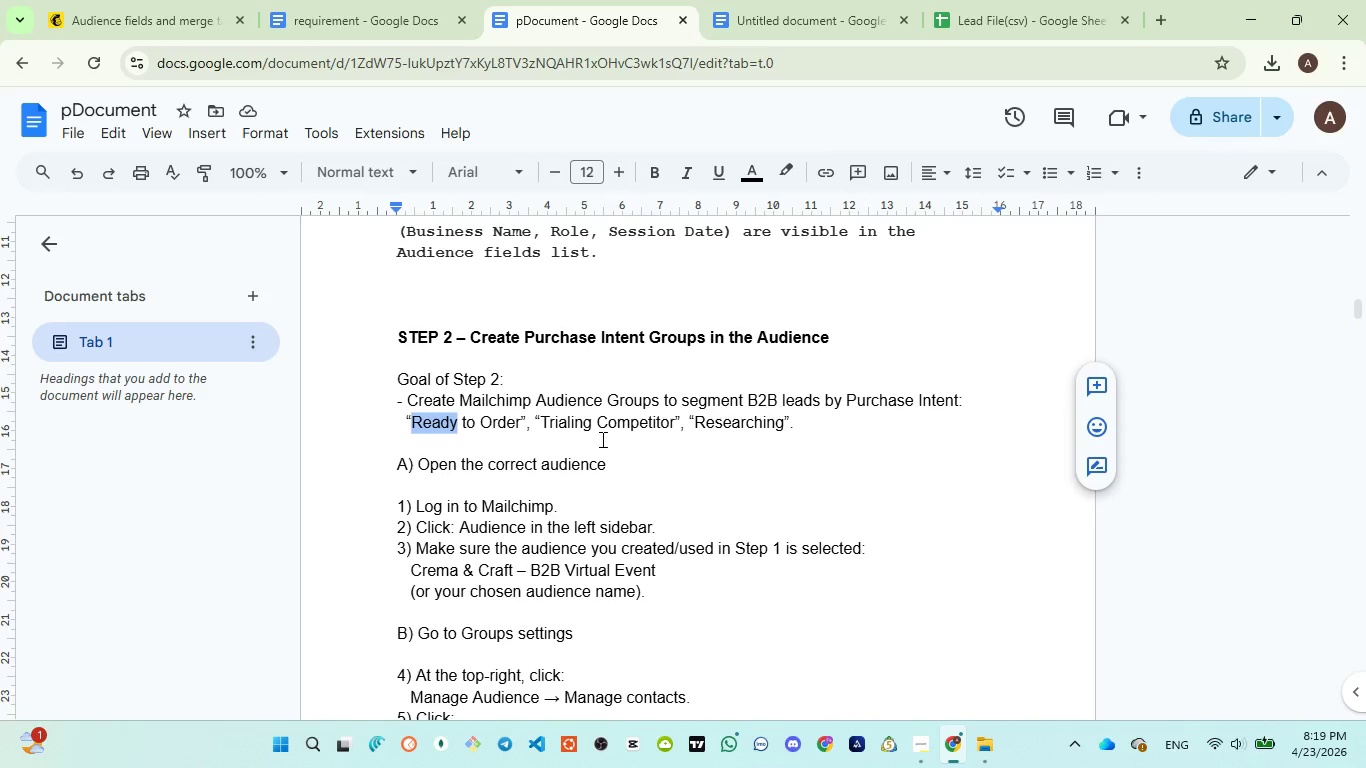 
wait(5.33)
 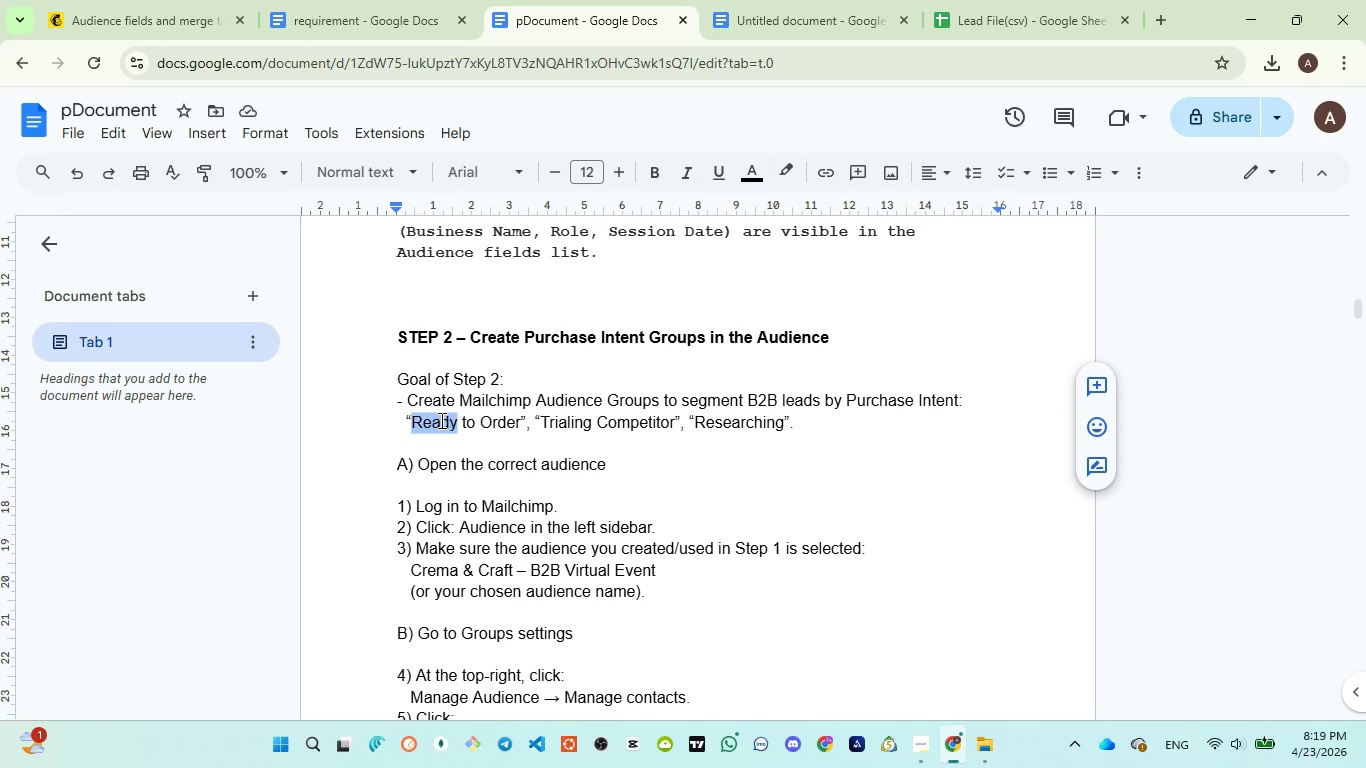 
double_click([564, 427])
 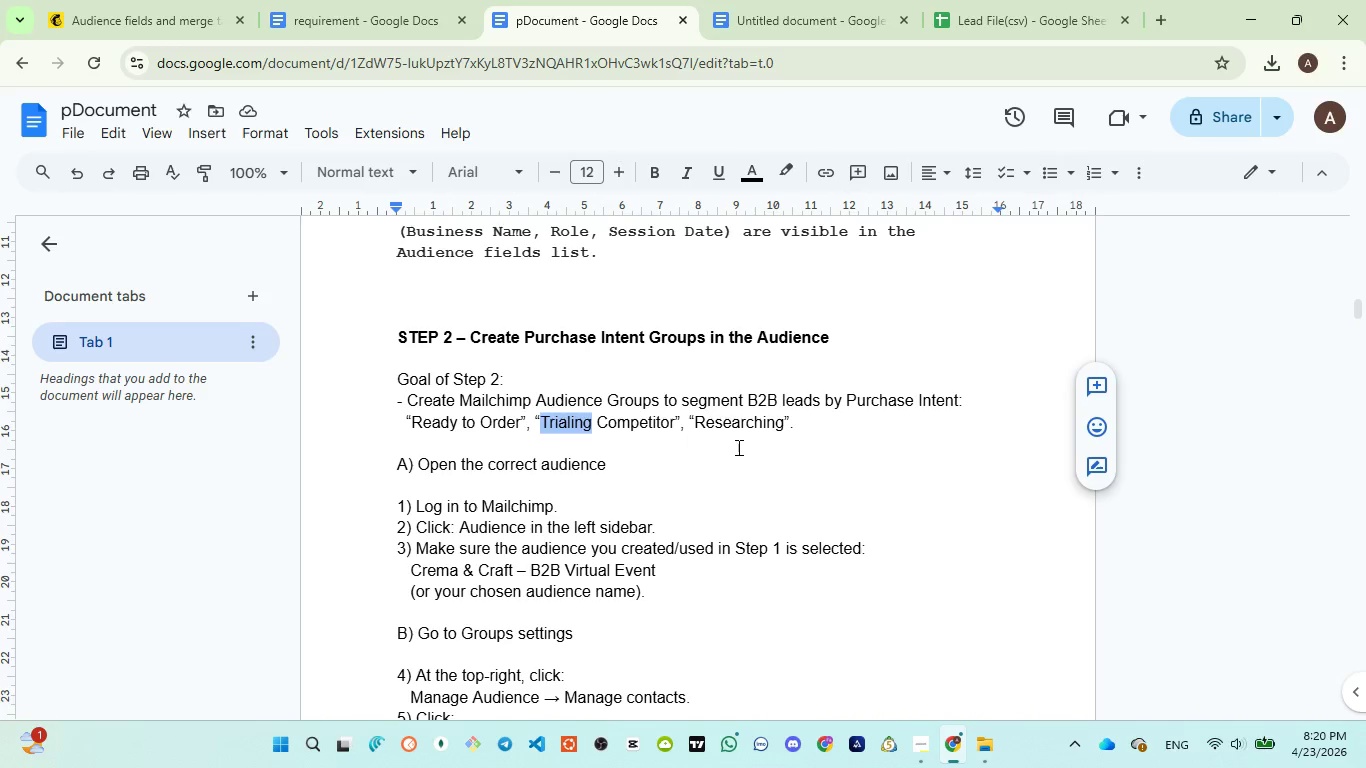 
left_click([742, 447])
 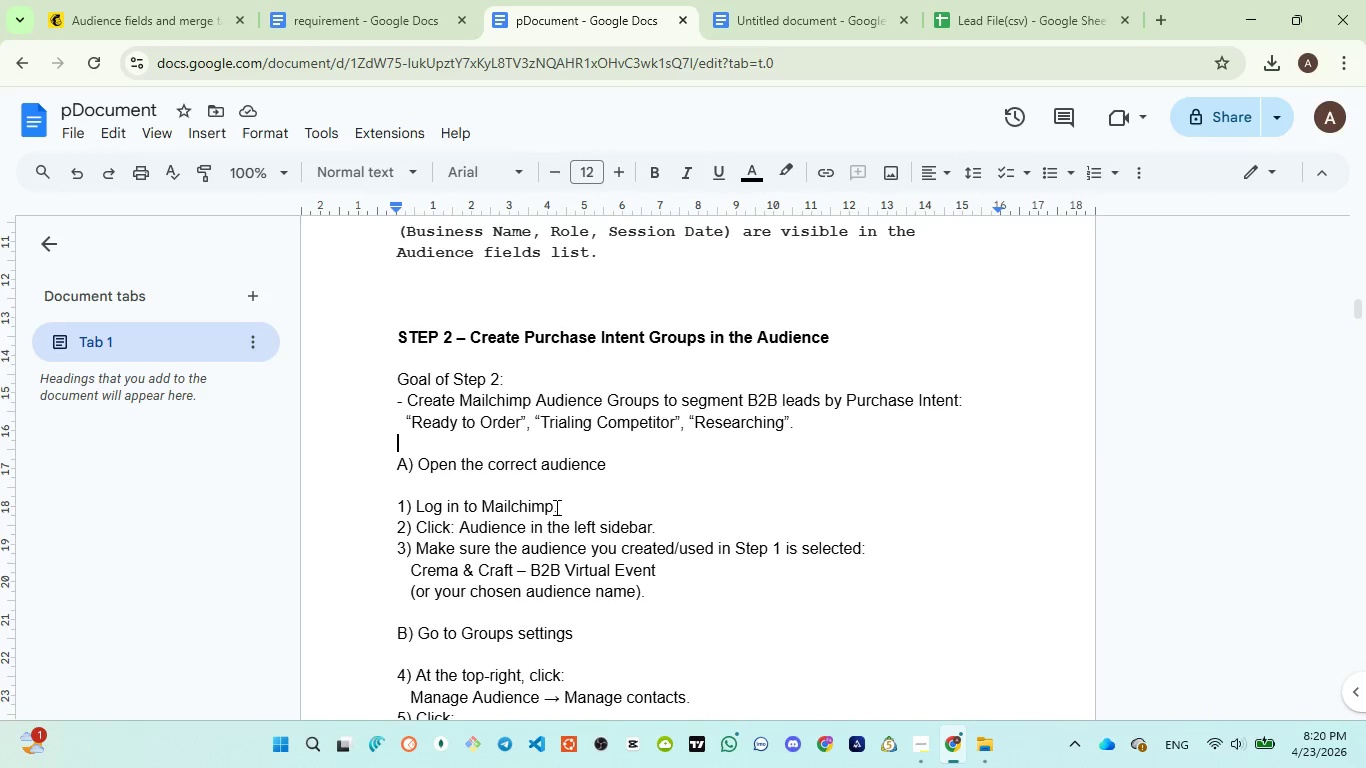 
scroll: coordinate [555, 507], scroll_direction: down, amount: 1.0
 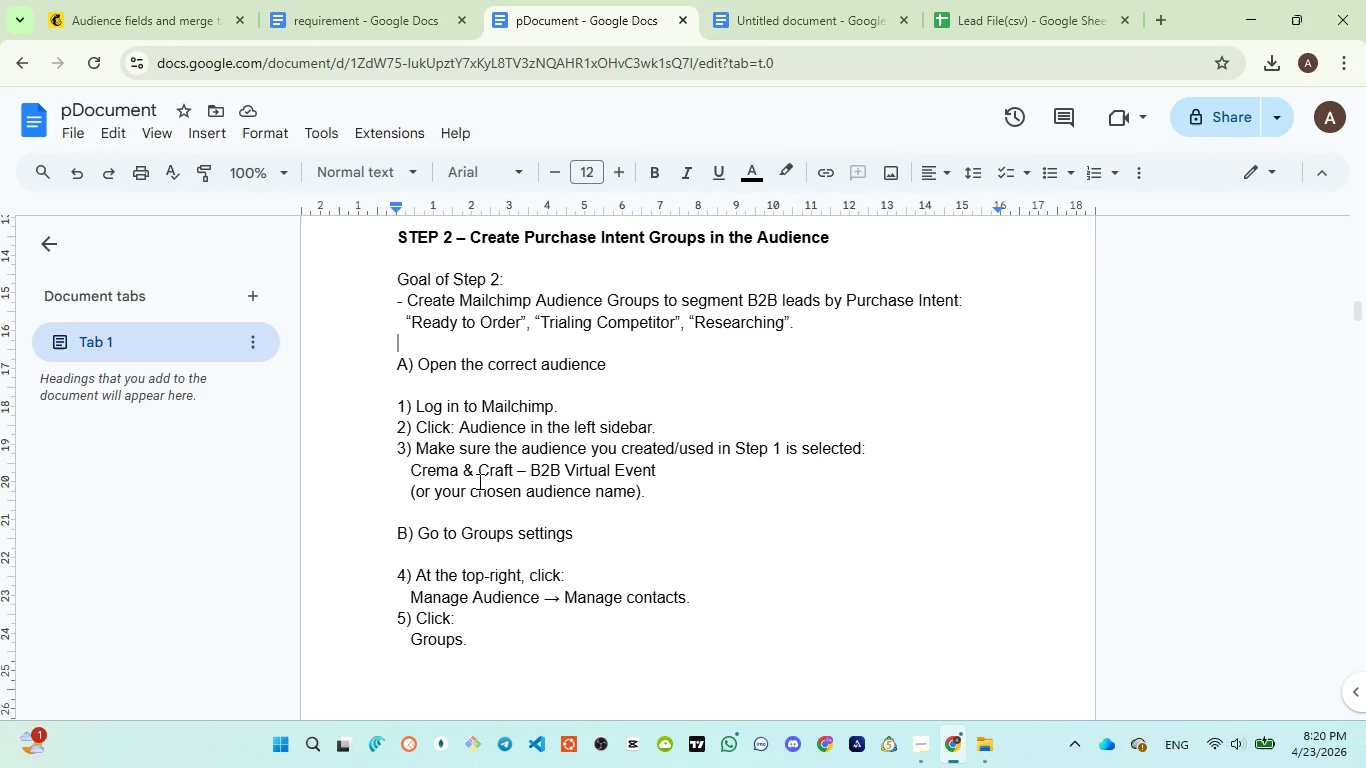 
wait(12.85)
 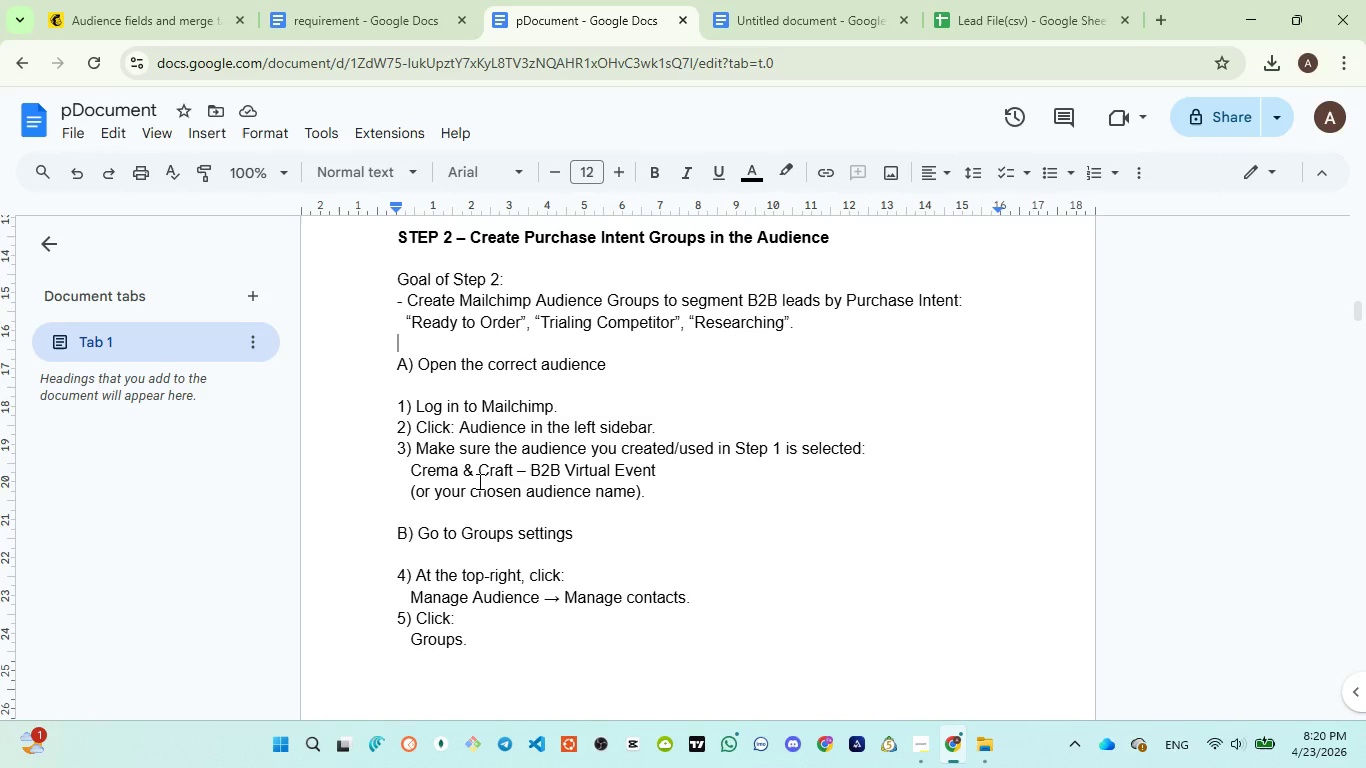 
scroll: coordinate [482, 518], scroll_direction: down, amount: 5.0
 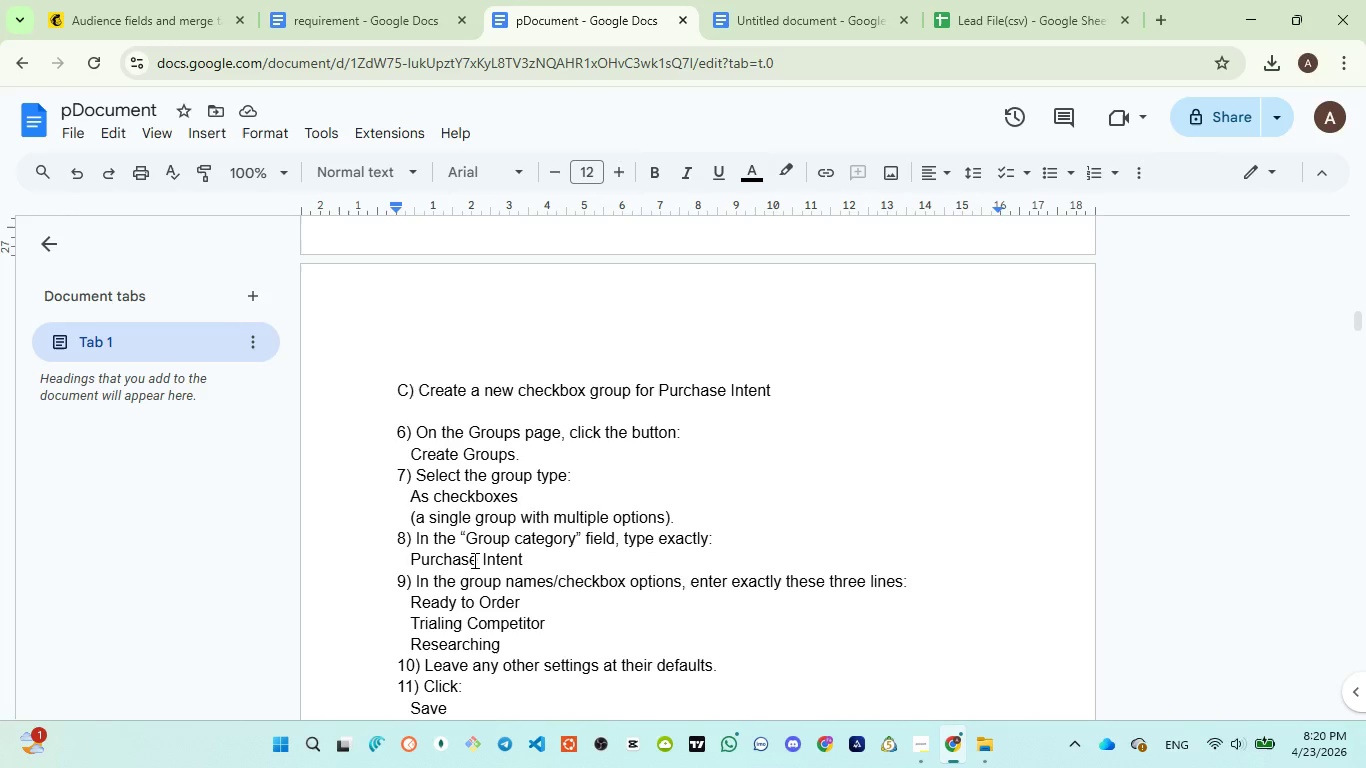 
wait(19.68)
 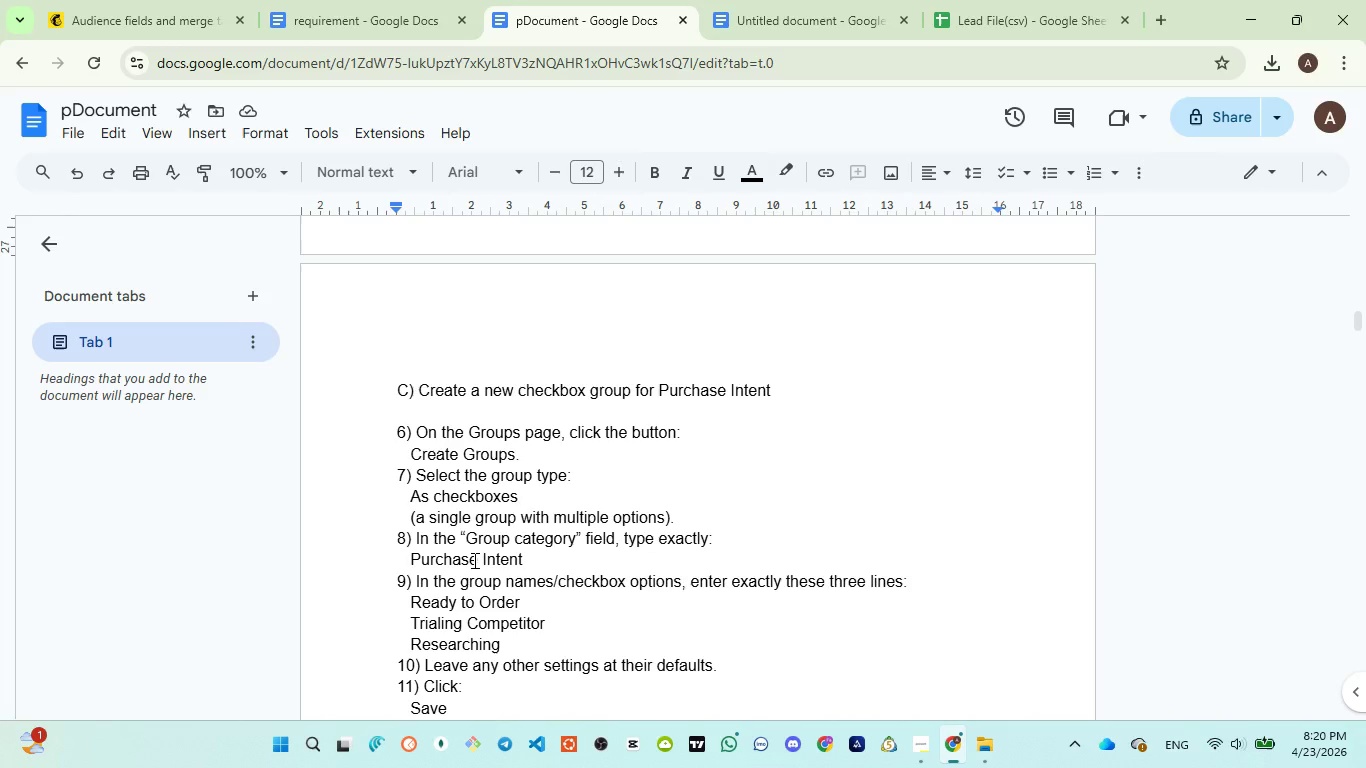 
left_click_drag(start_coordinate=[411, 557], to_coordinate=[526, 558])
 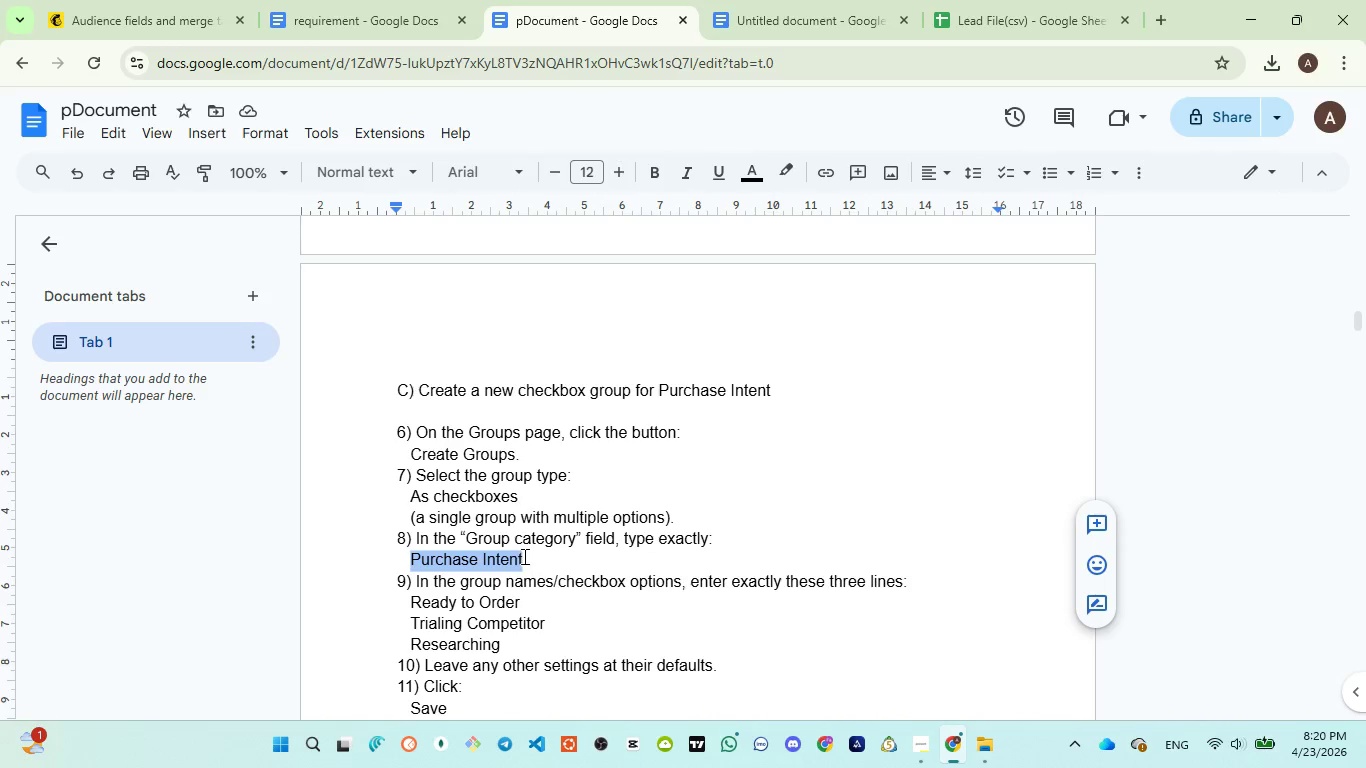 
key(Control+C)
 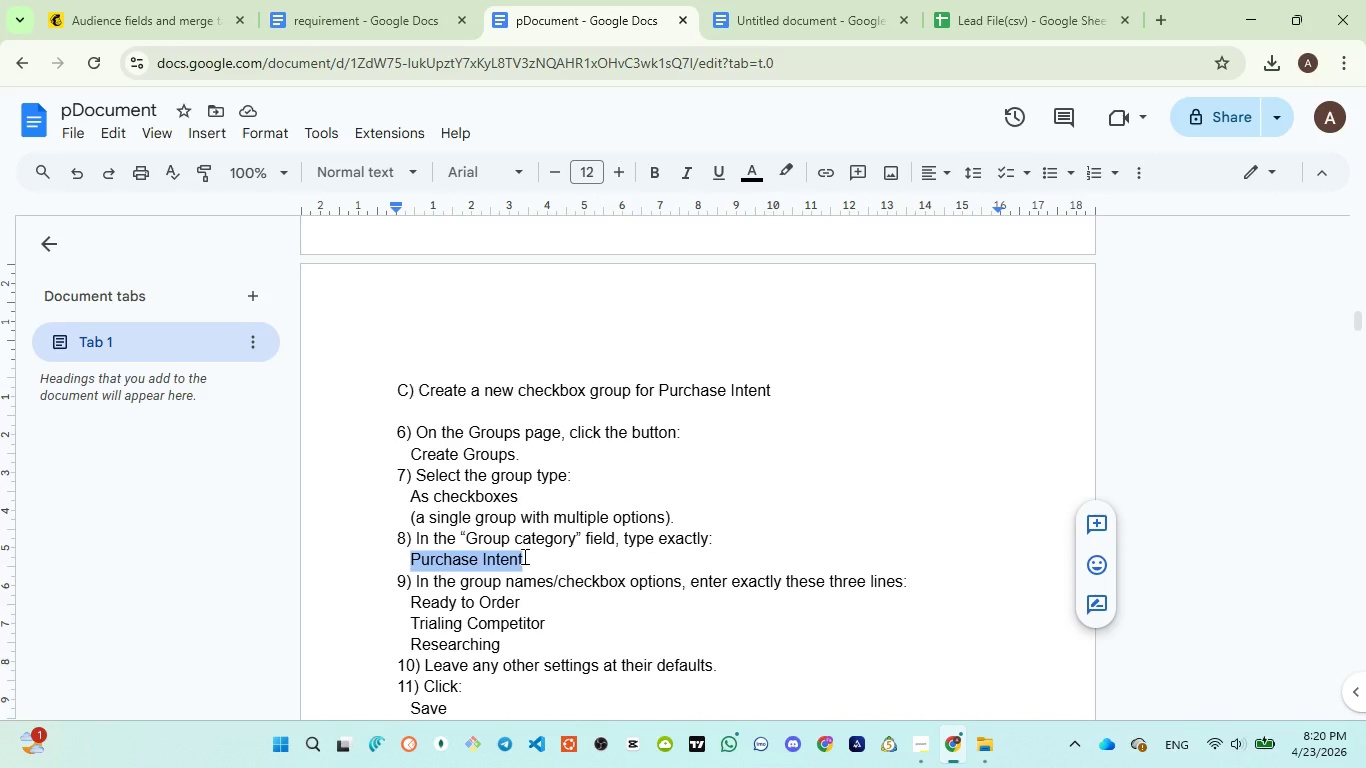 
key(Control+C)
 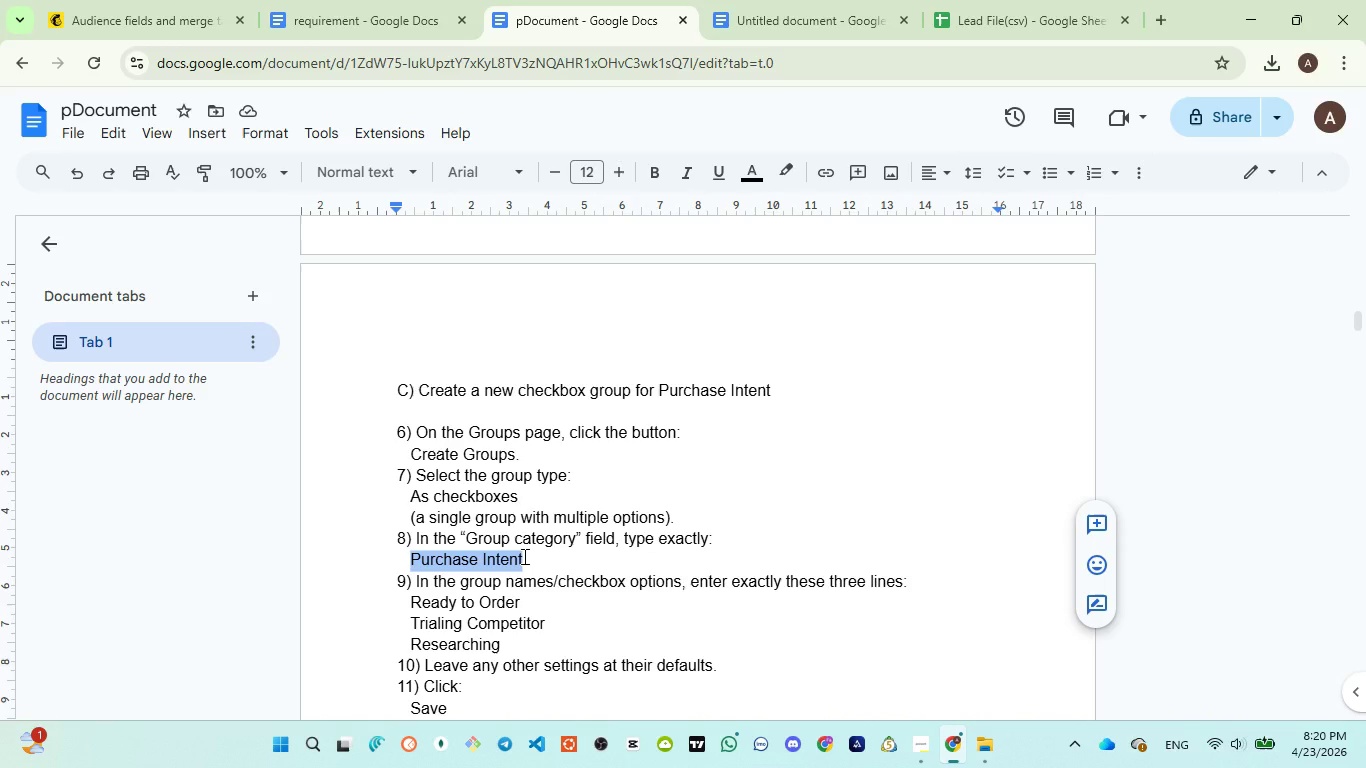 
key(Control+C)
 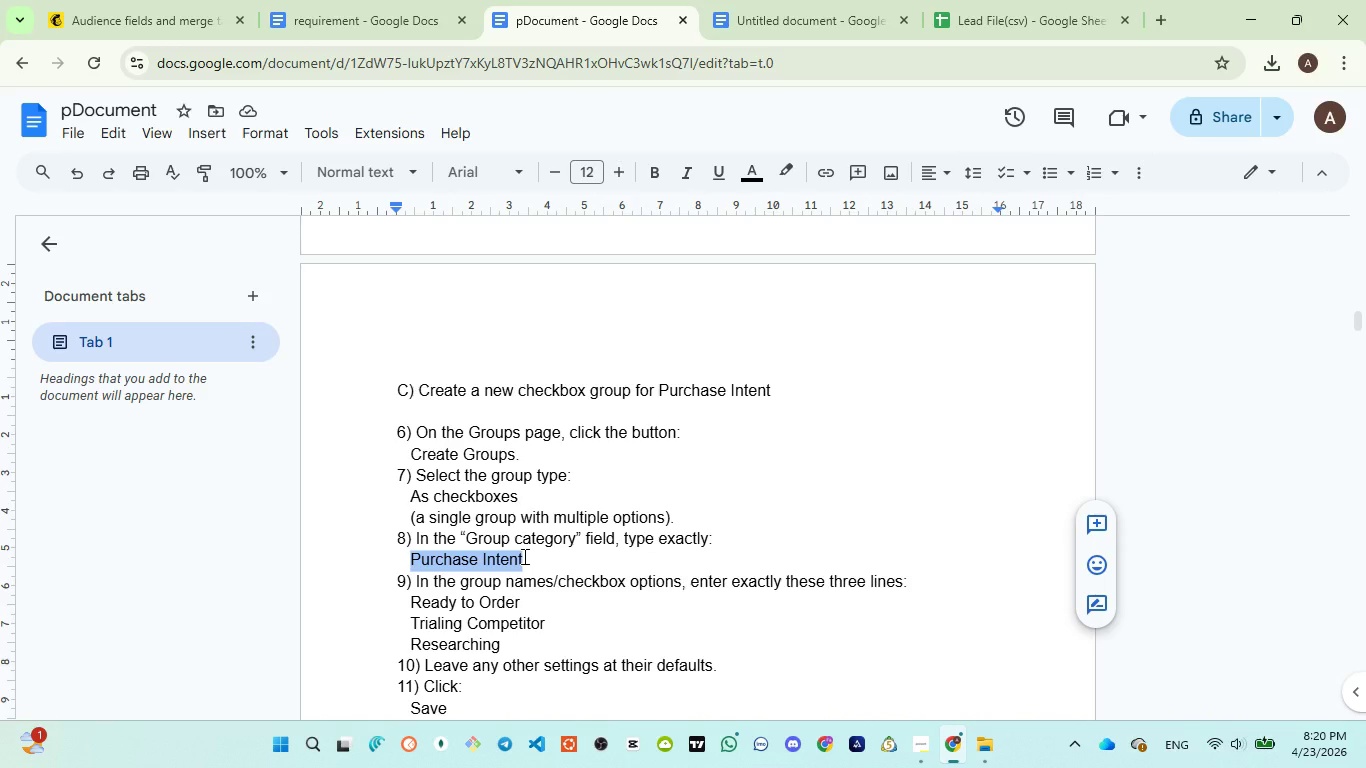 
scroll: coordinate [523, 556], scroll_direction: down, amount: 1.0
 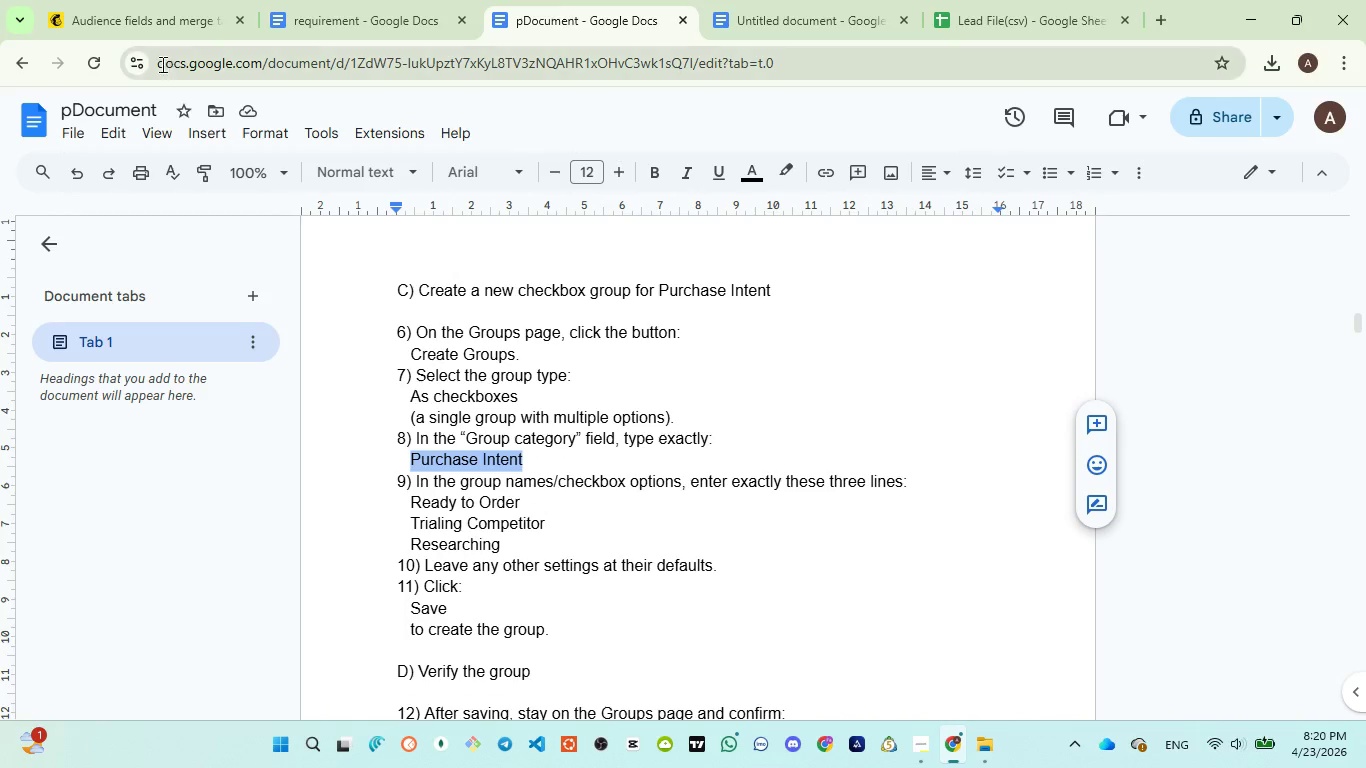 
left_click([123, 19])
 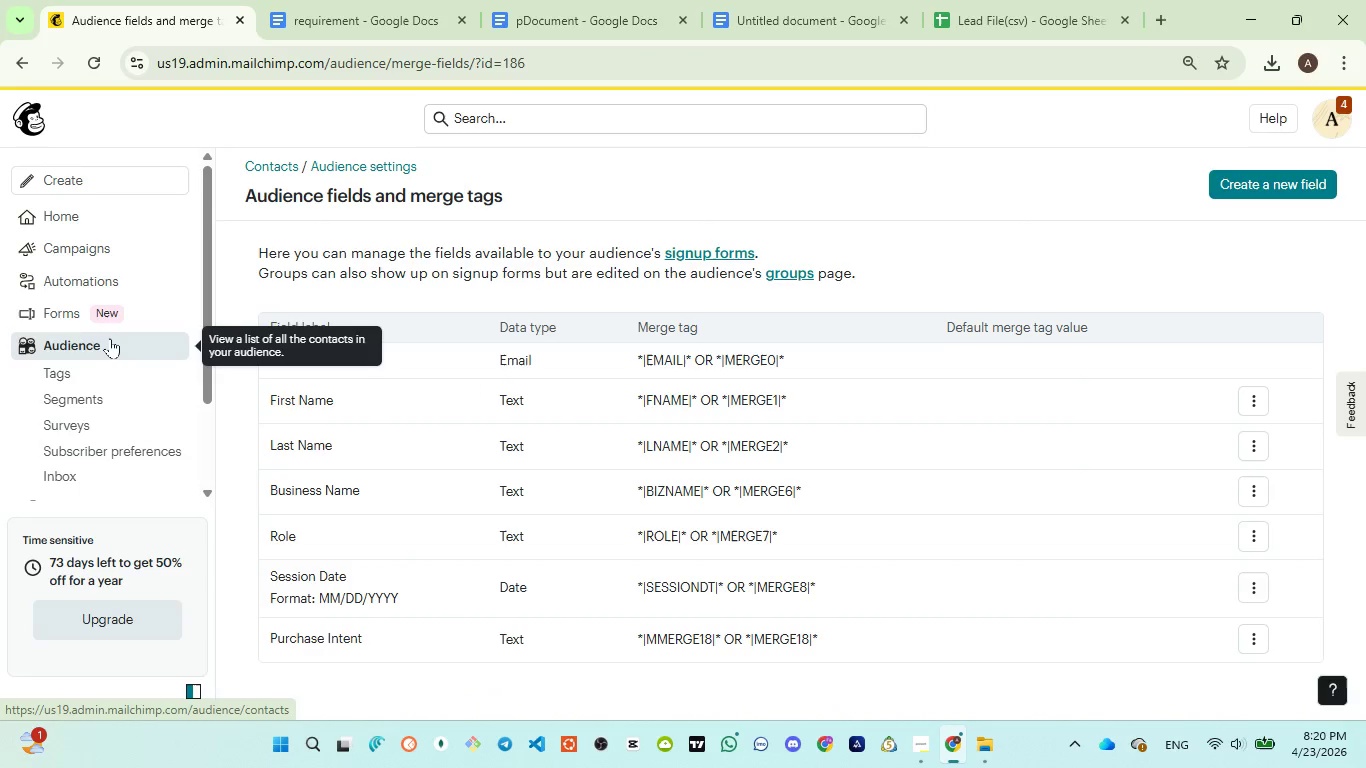 
left_click([109, 338])
 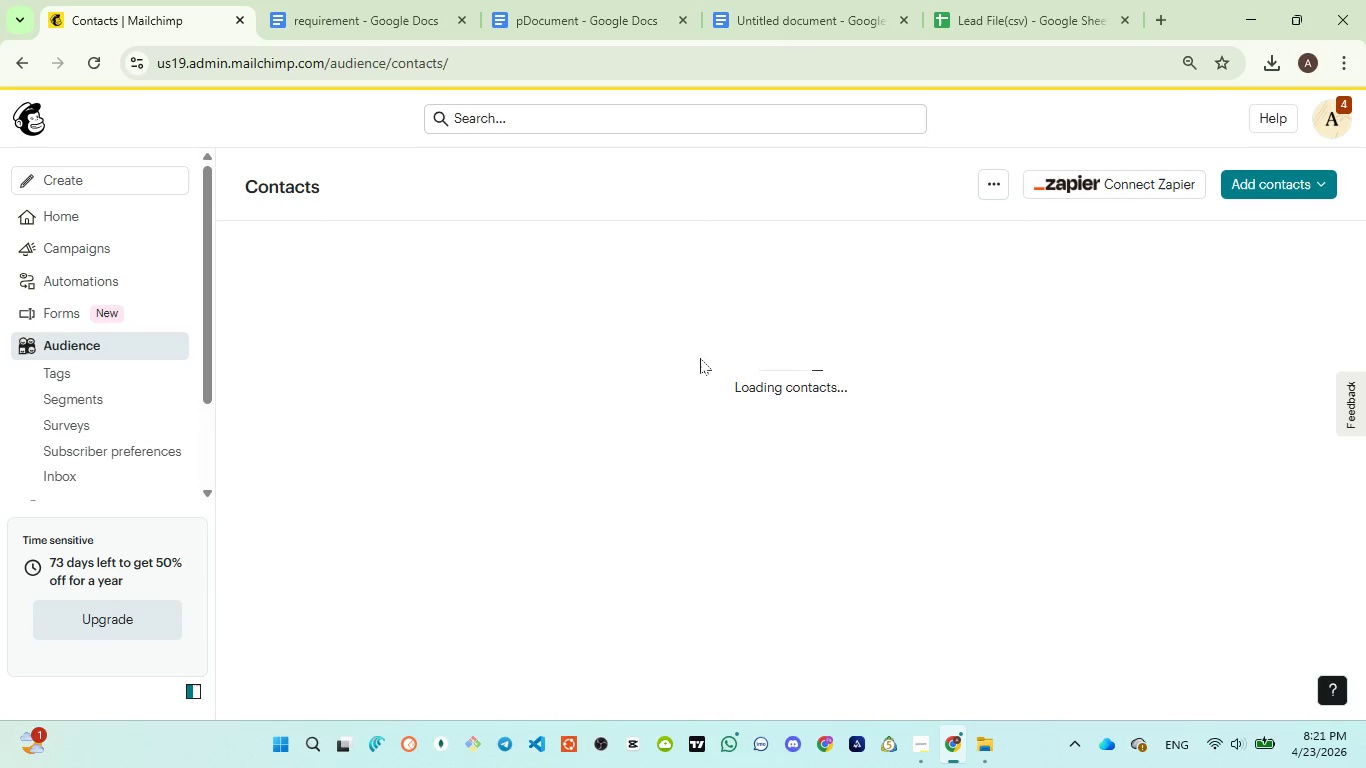 
wait(13.14)
 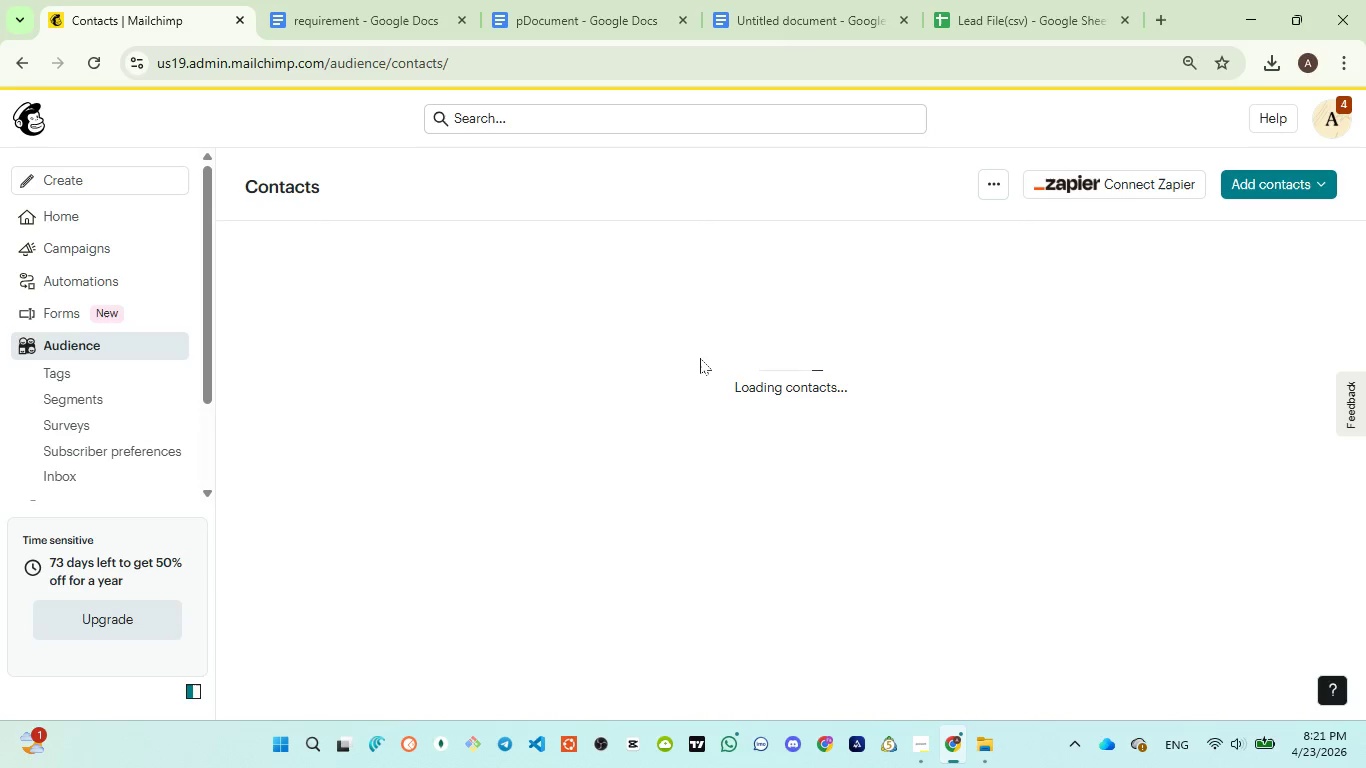 
left_click([976, 183])
 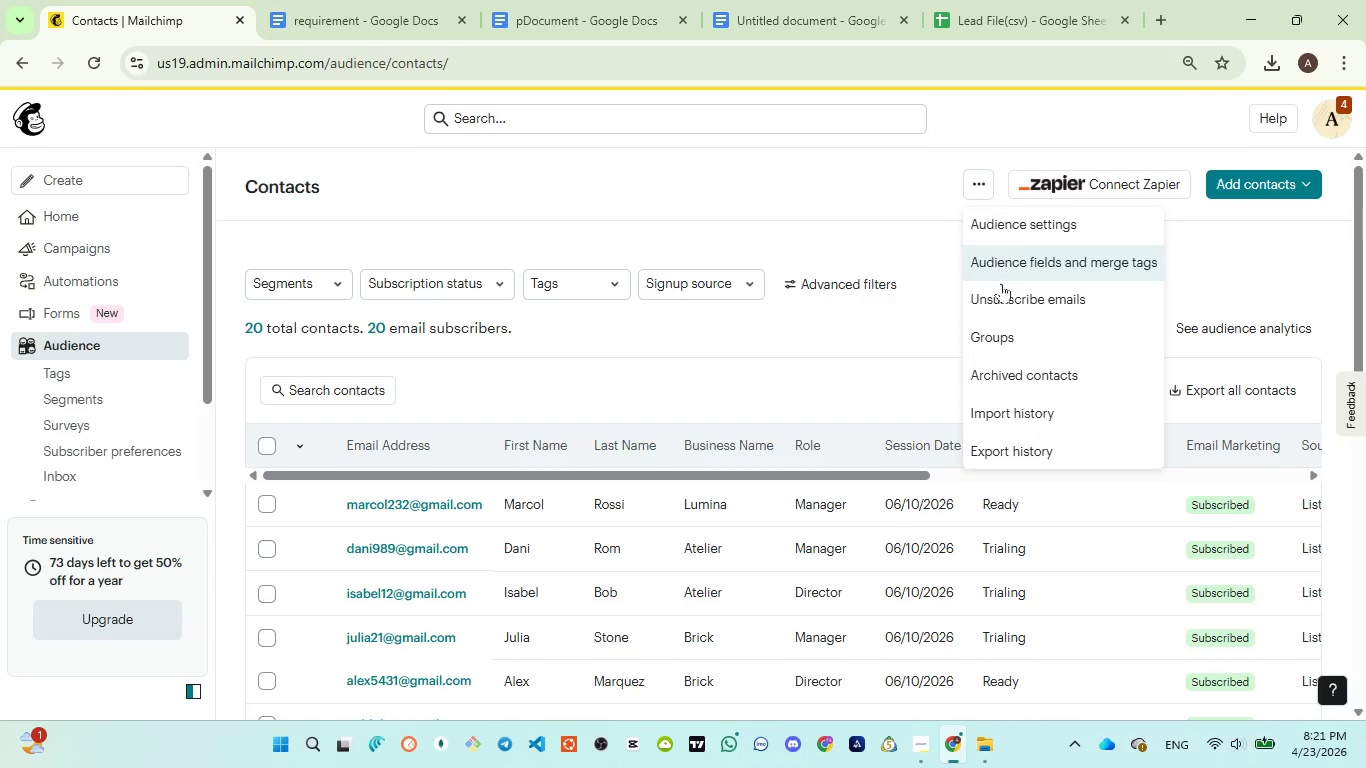 
left_click([1009, 335])
 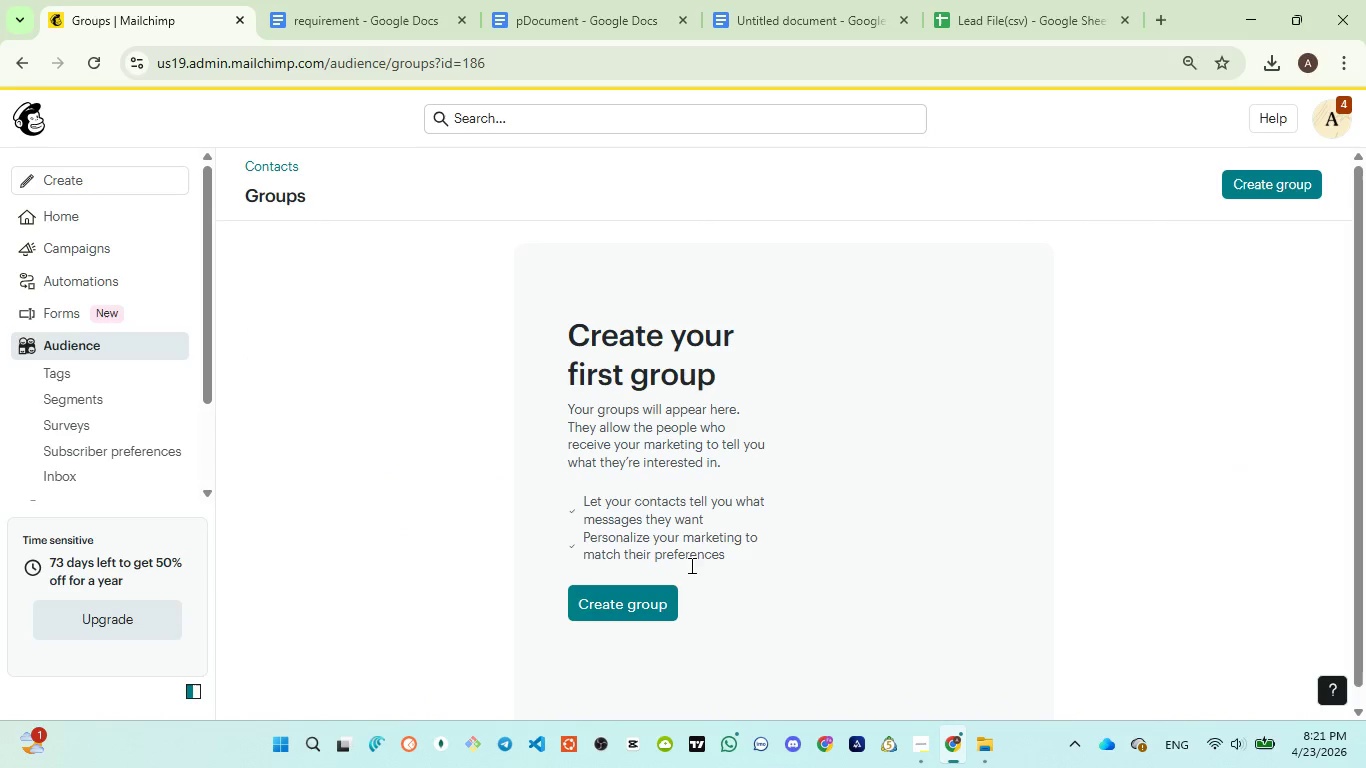 
left_click([656, 610])
 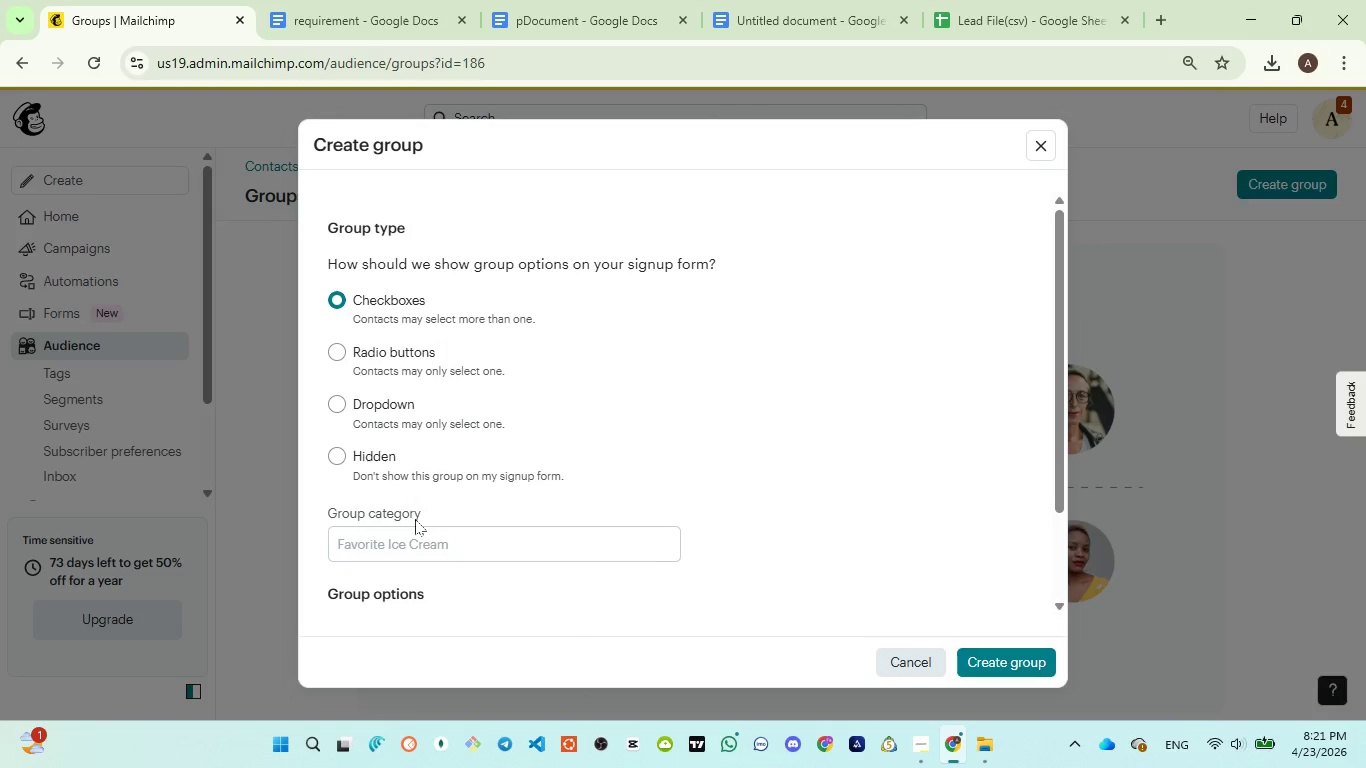 
left_click([418, 536])
 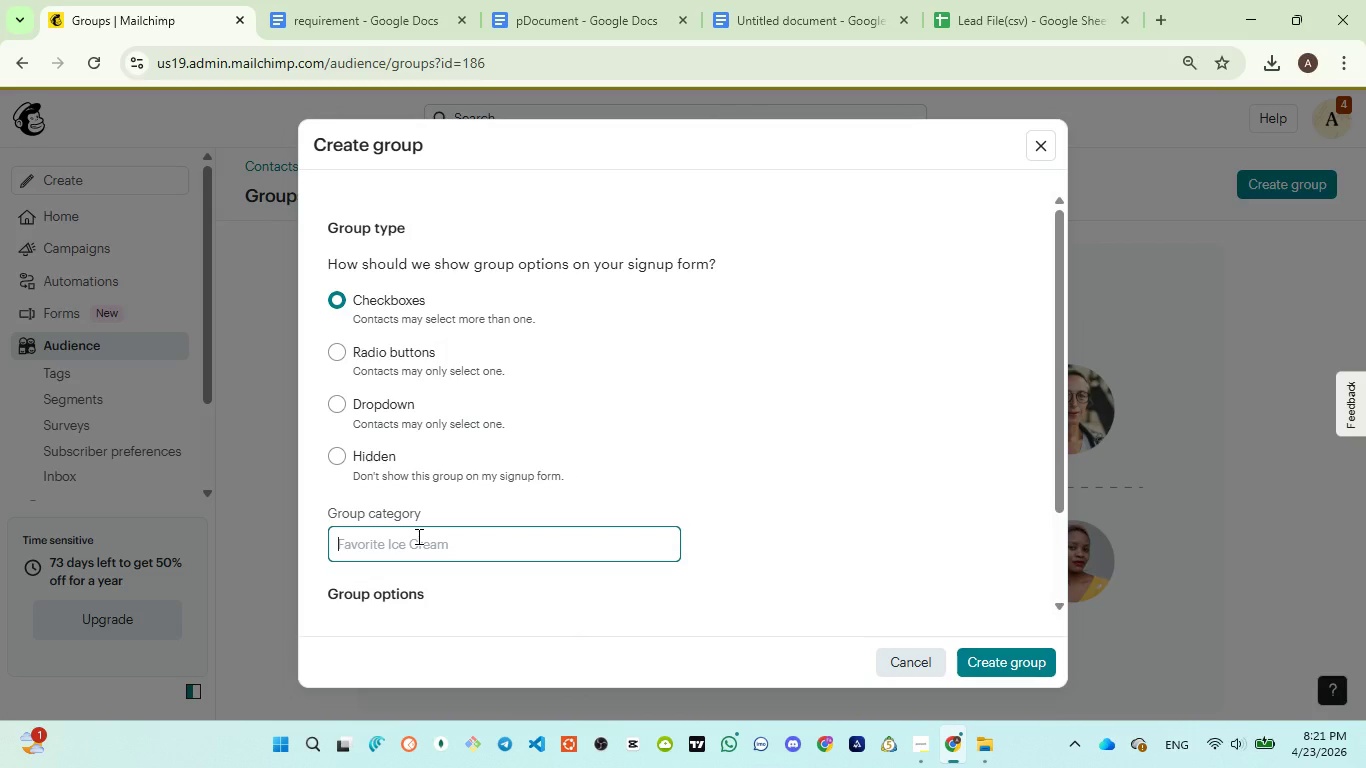 
key(Control+V)
 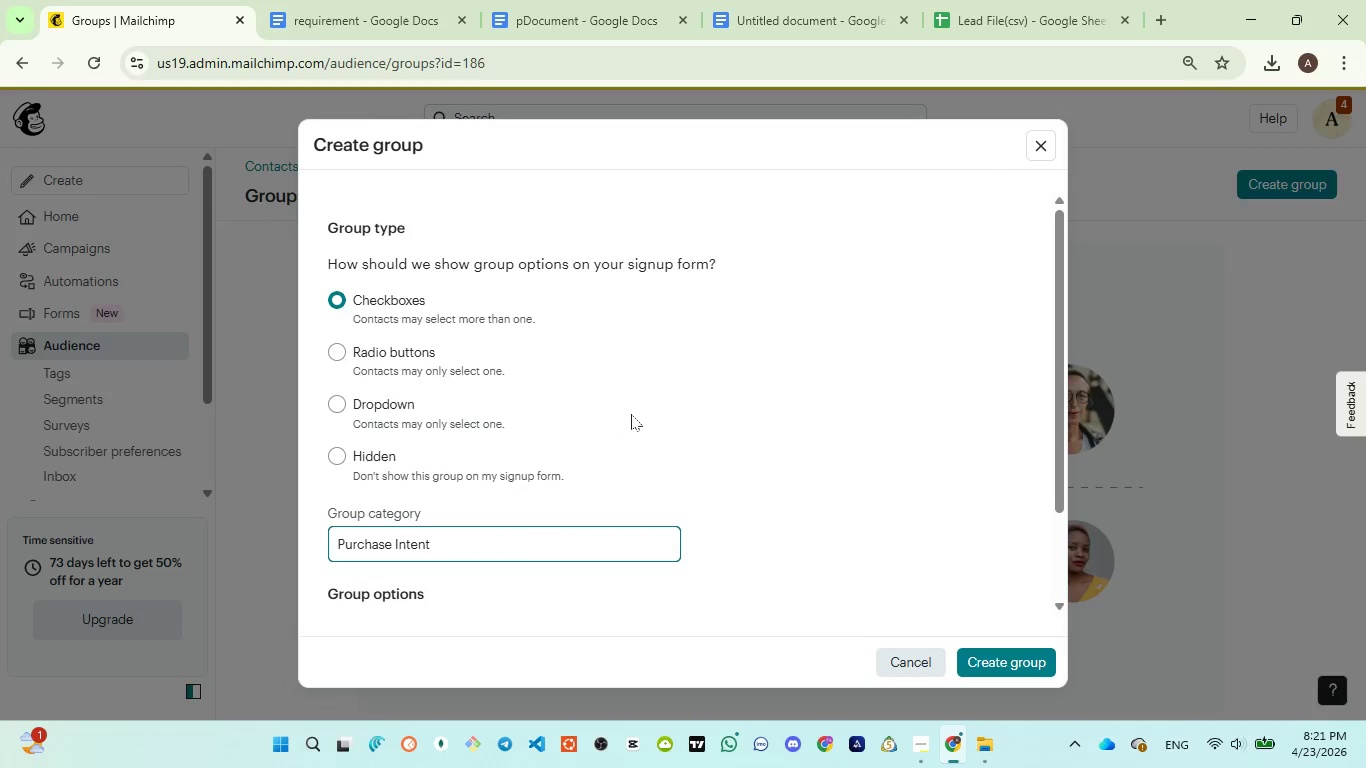 
scroll: coordinate [626, 421], scroll_direction: down, amount: 2.0
 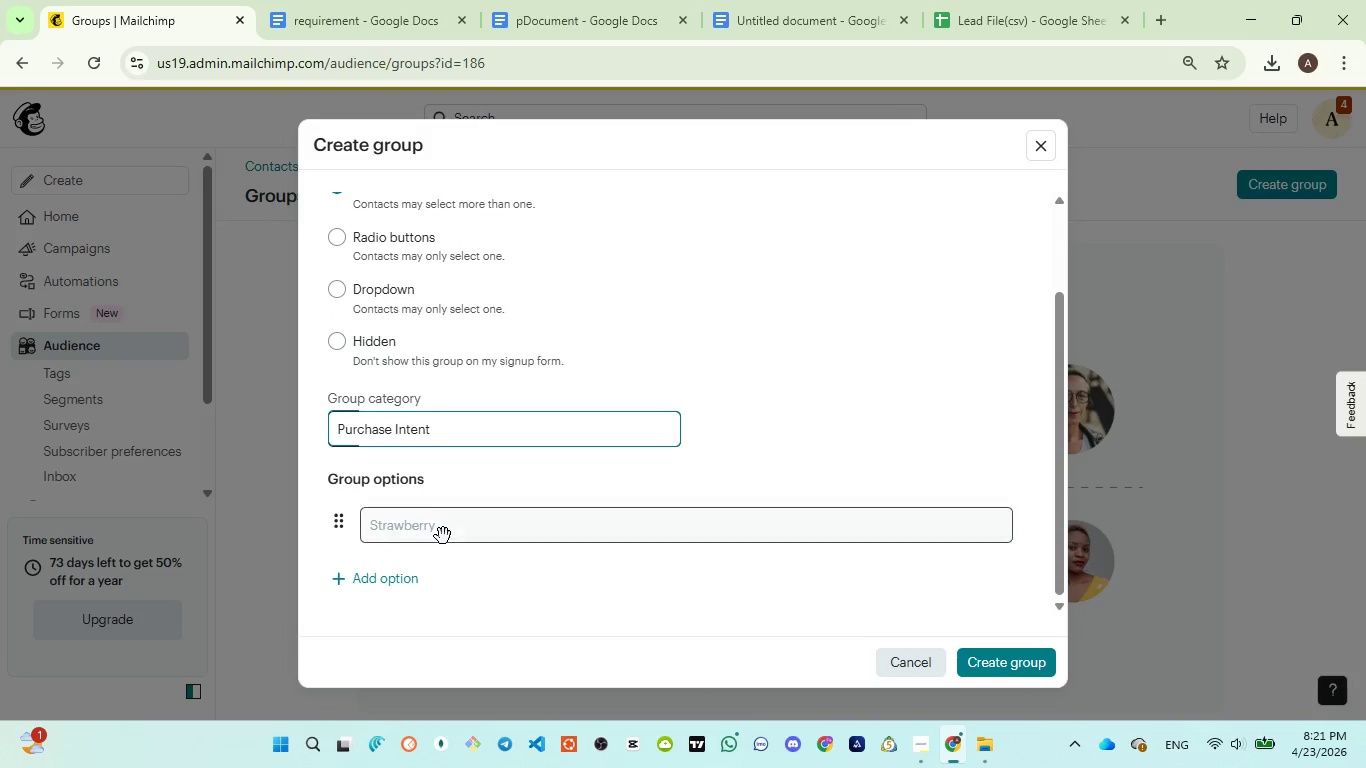 
left_click([443, 536])
 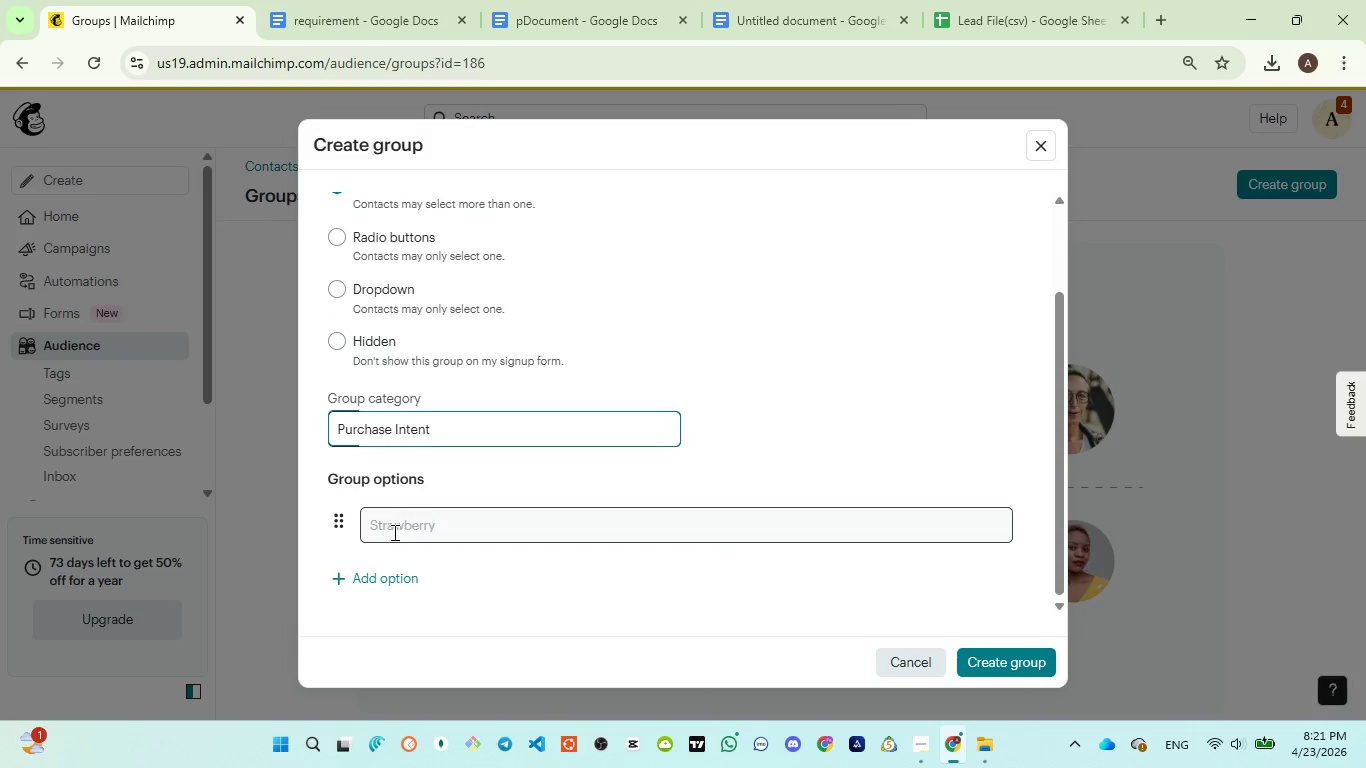 
left_click([381, 532])
 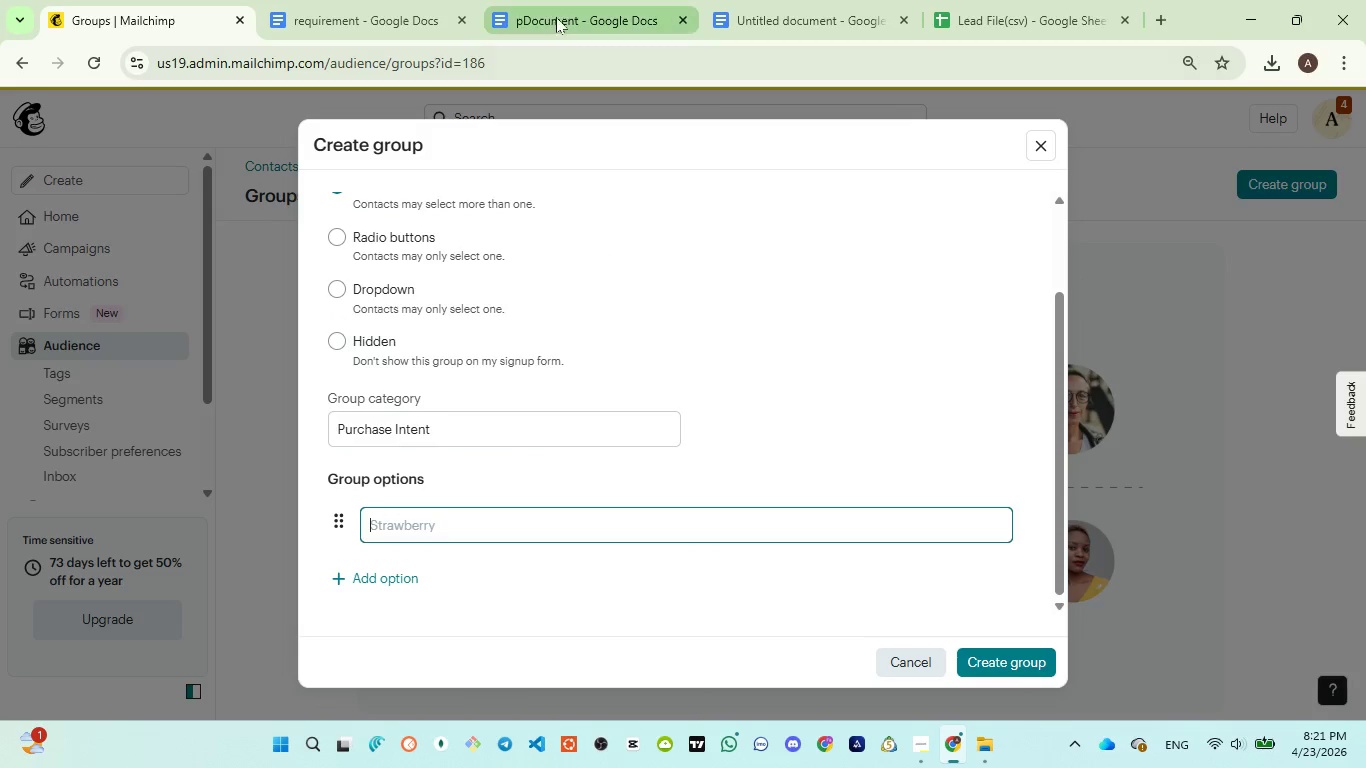 
left_click([556, 15])
 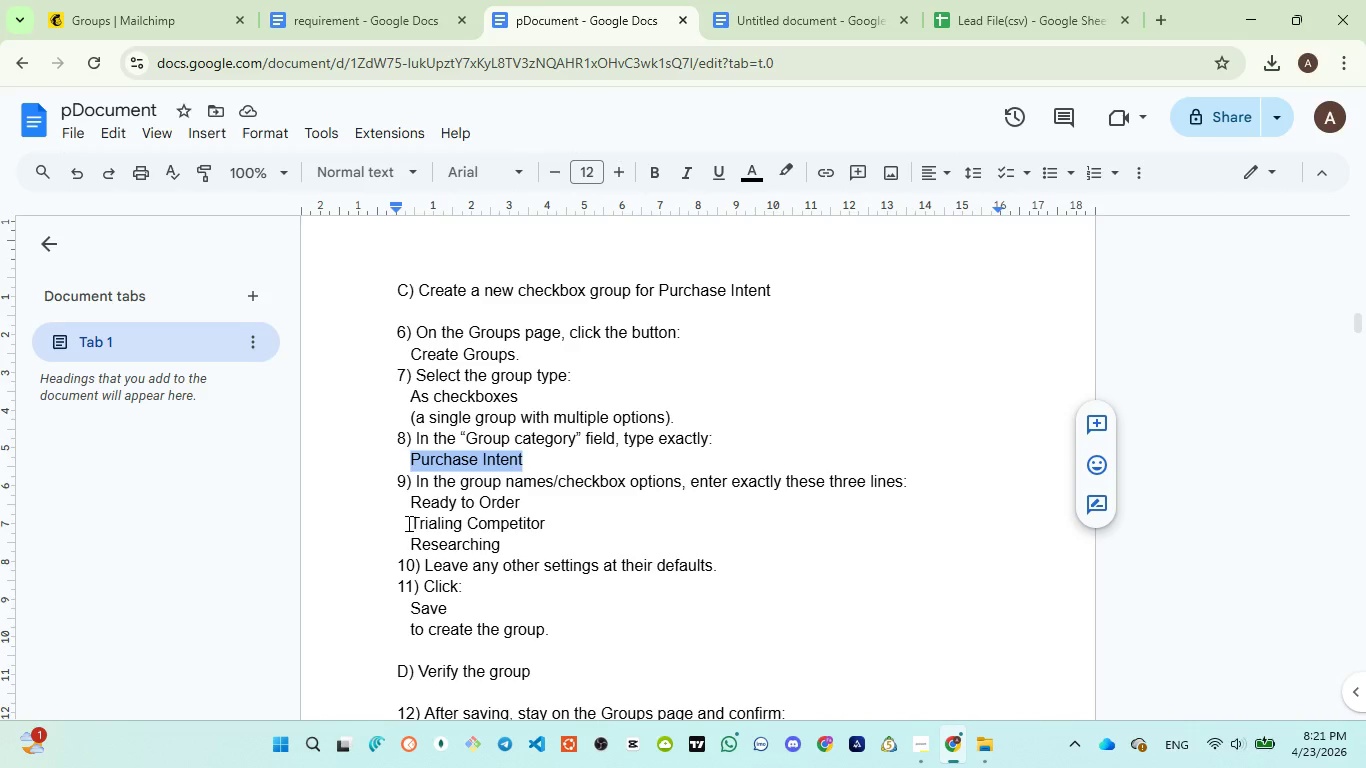 
left_click_drag(start_coordinate=[410, 499], to_coordinate=[521, 497])
 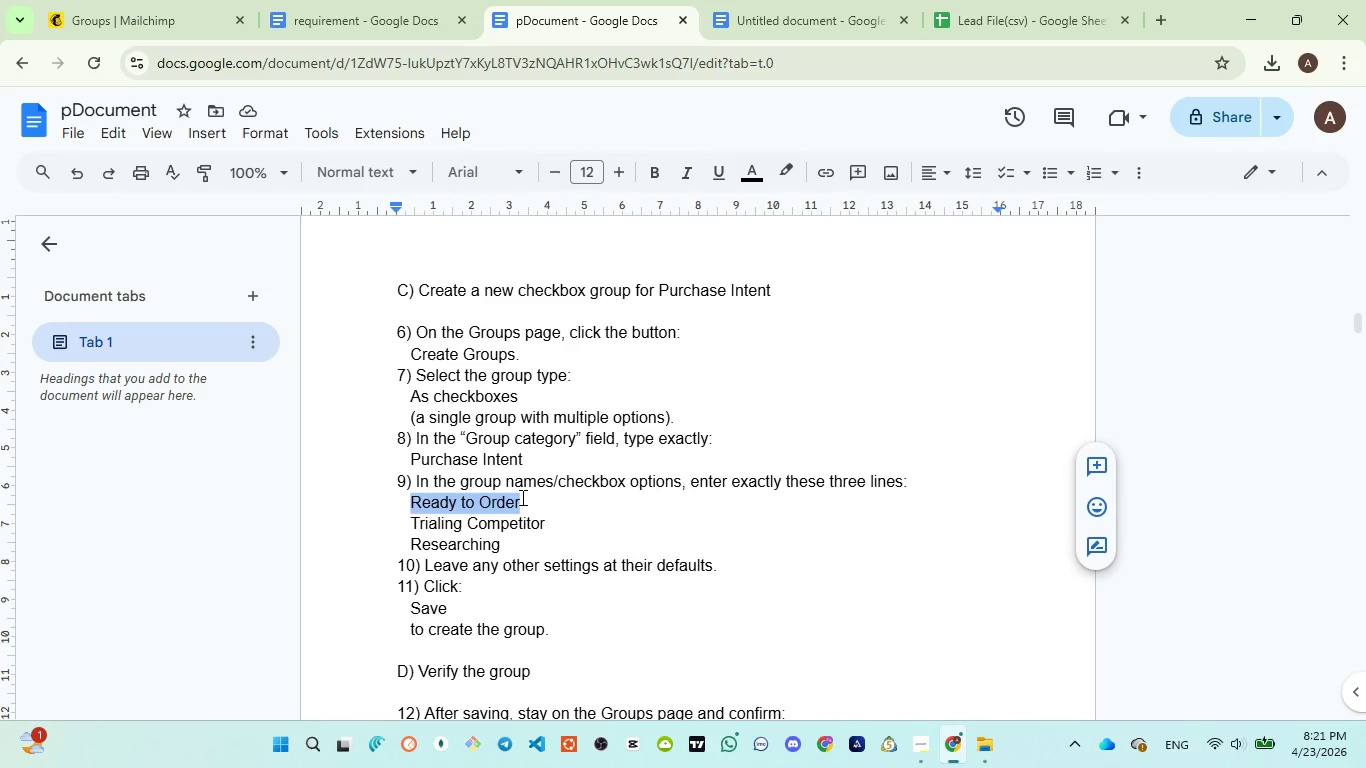 
key(Control+C)
 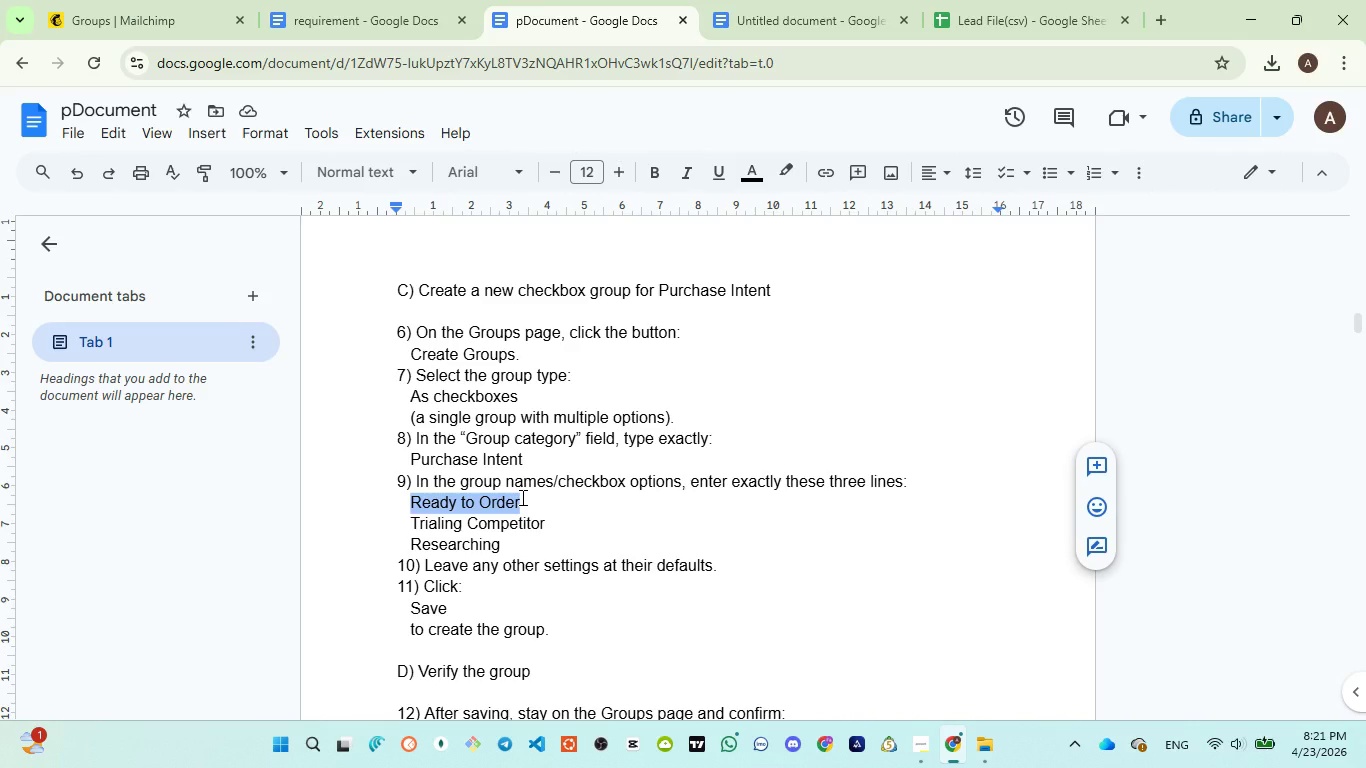 
key(Control+C)
 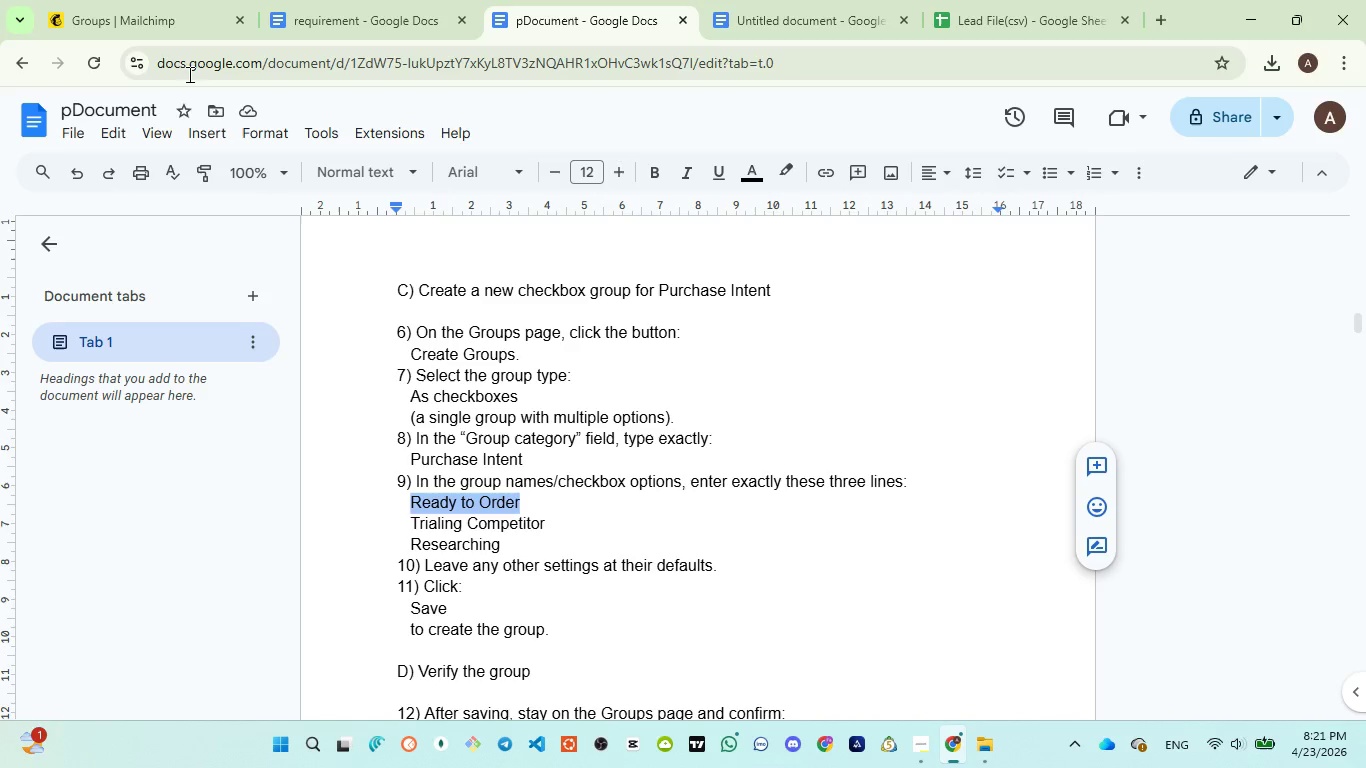 
left_click([141, 16])
 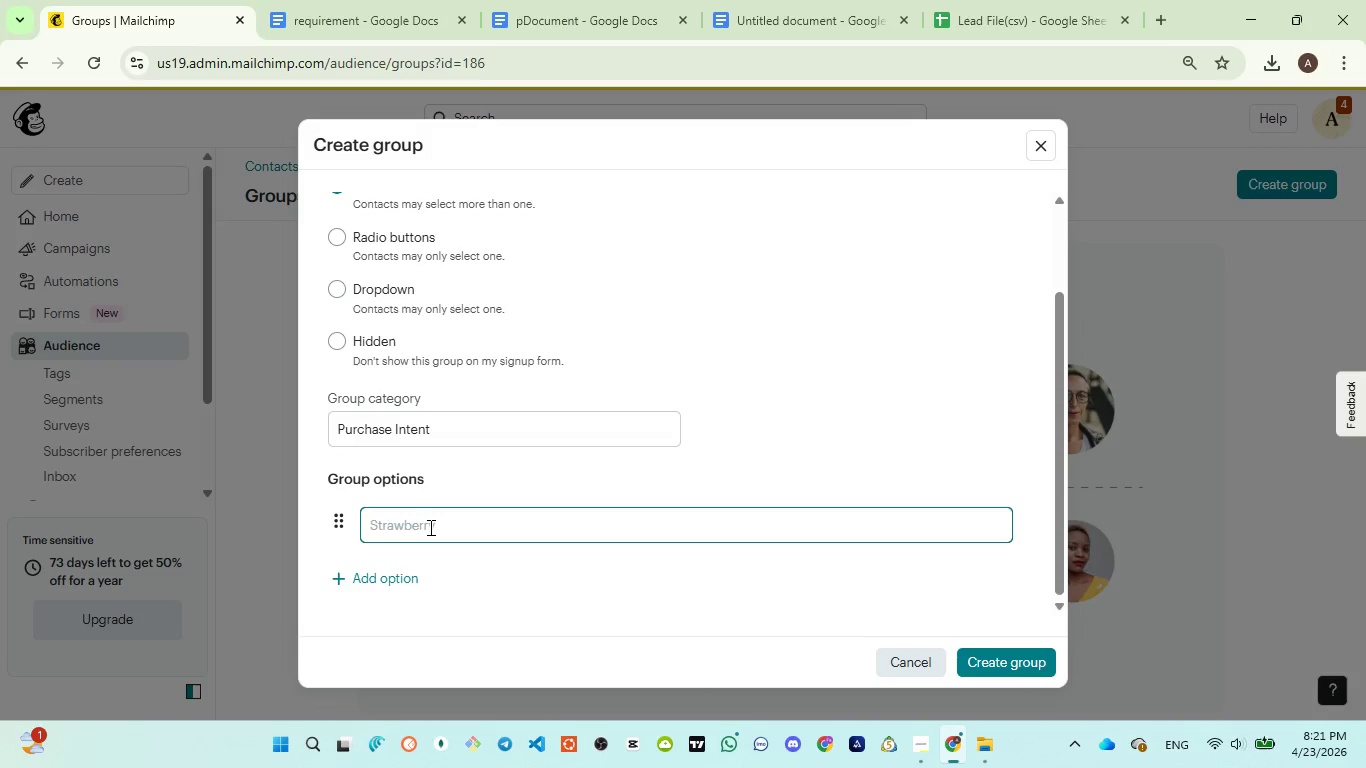 
key(Control+V)
 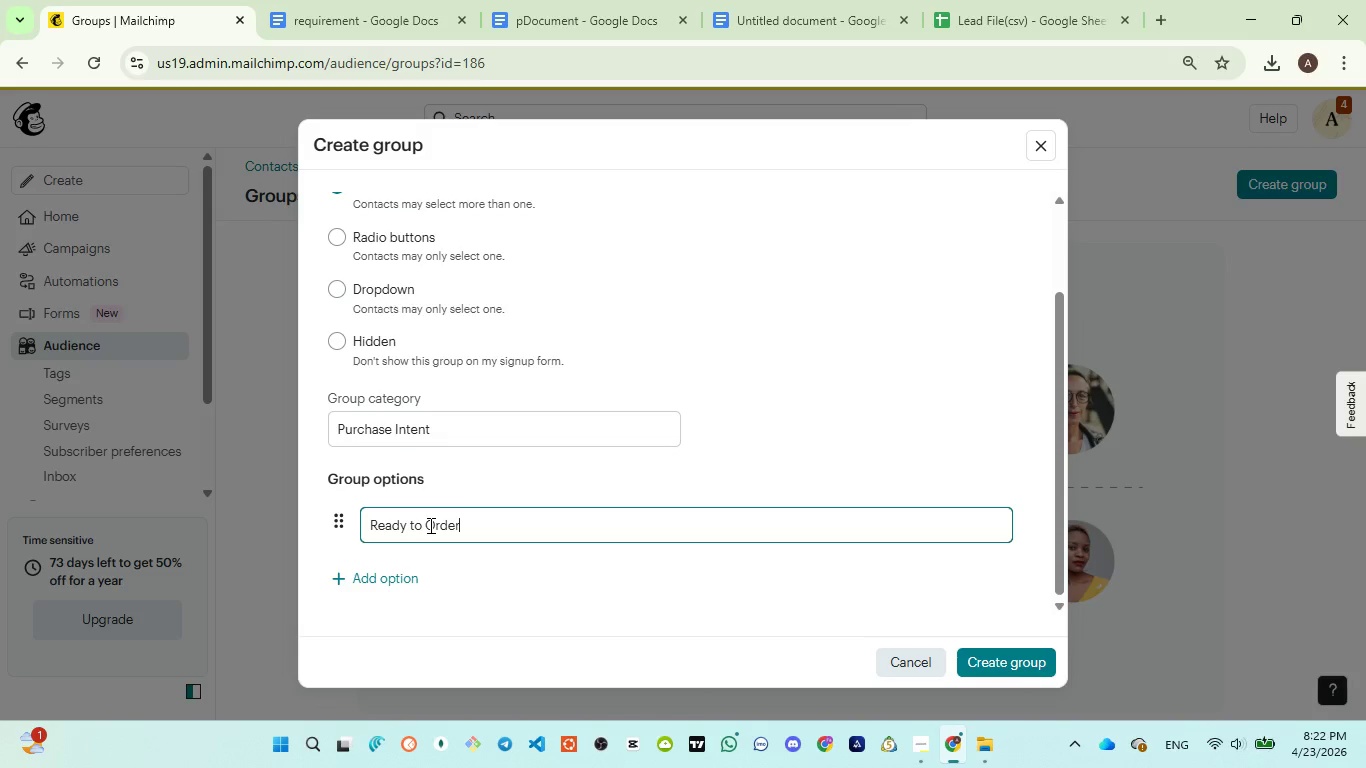 
wait(33.61)
 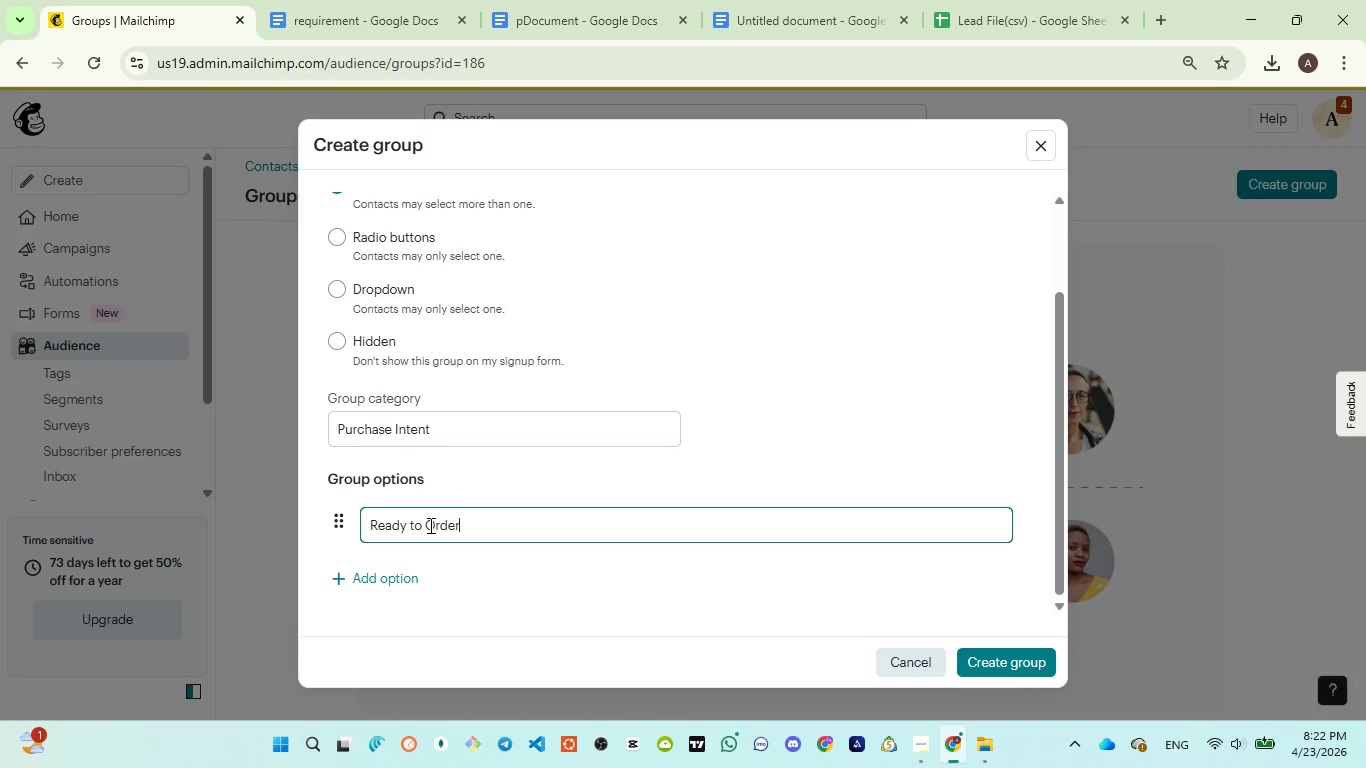 
left_click([530, 14])
 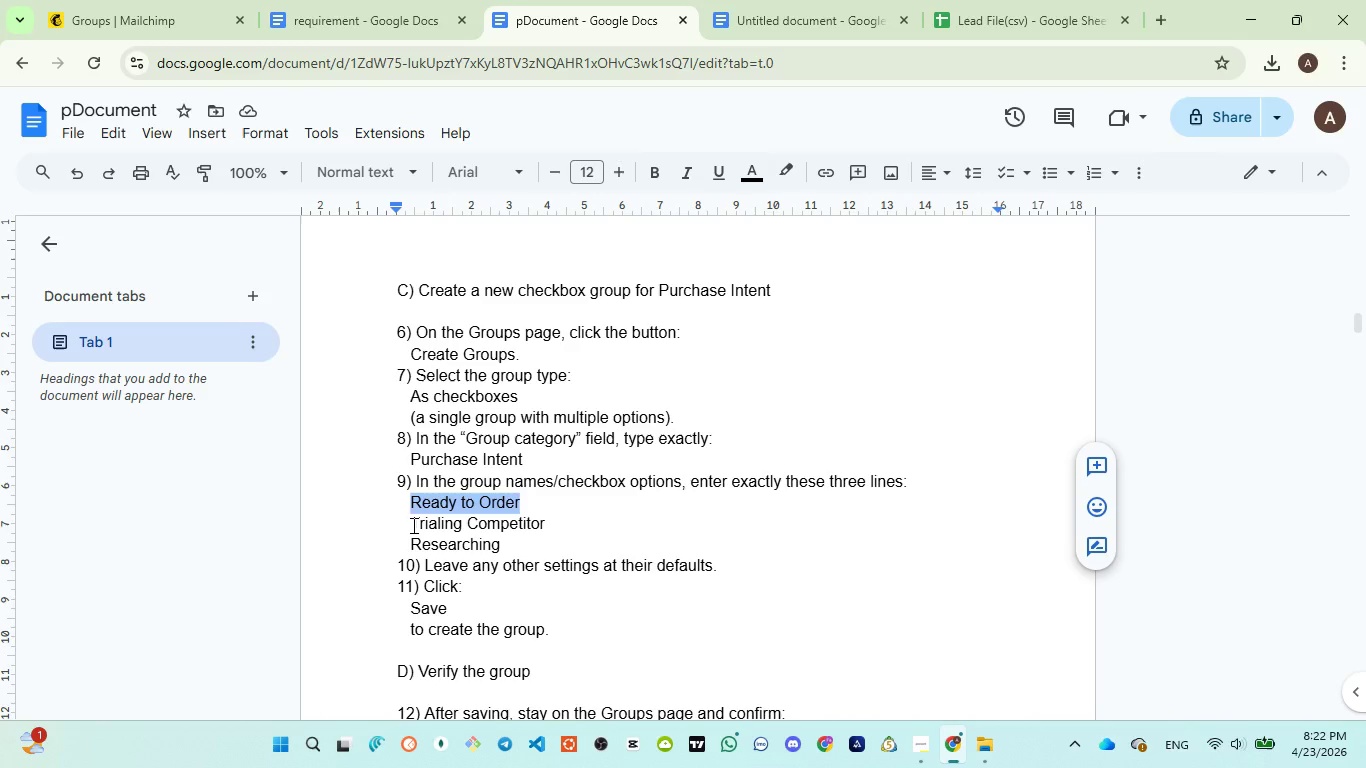 
left_click_drag(start_coordinate=[412, 525], to_coordinate=[550, 518])
 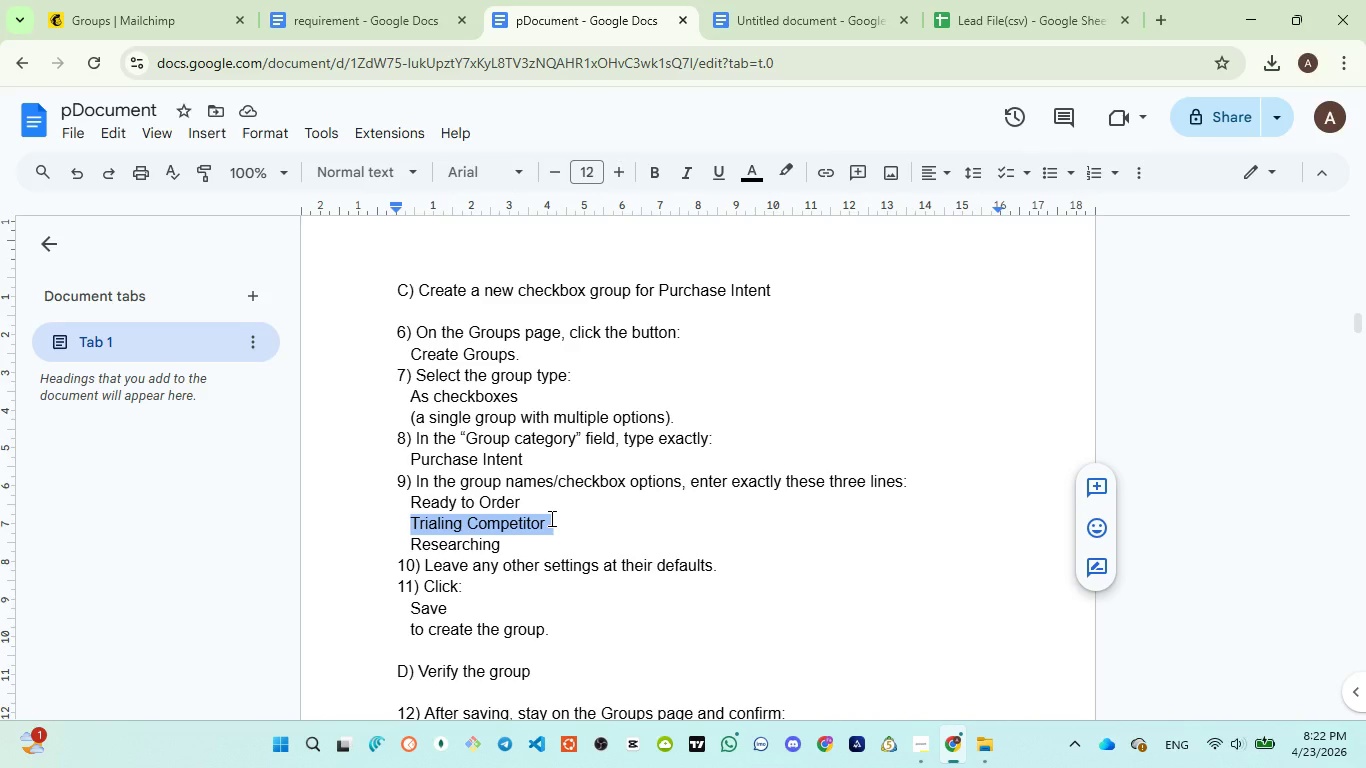 
key(Control+C)
 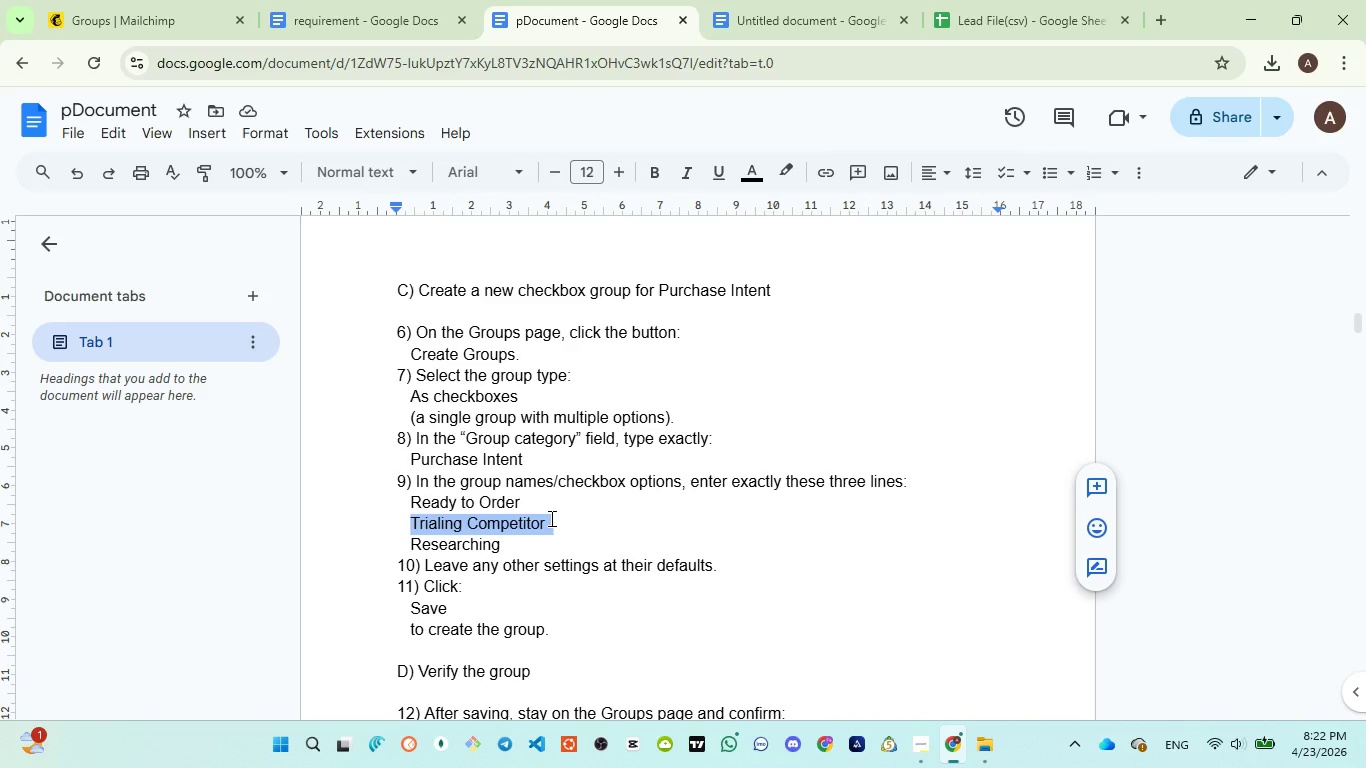 
key(Control+C)
 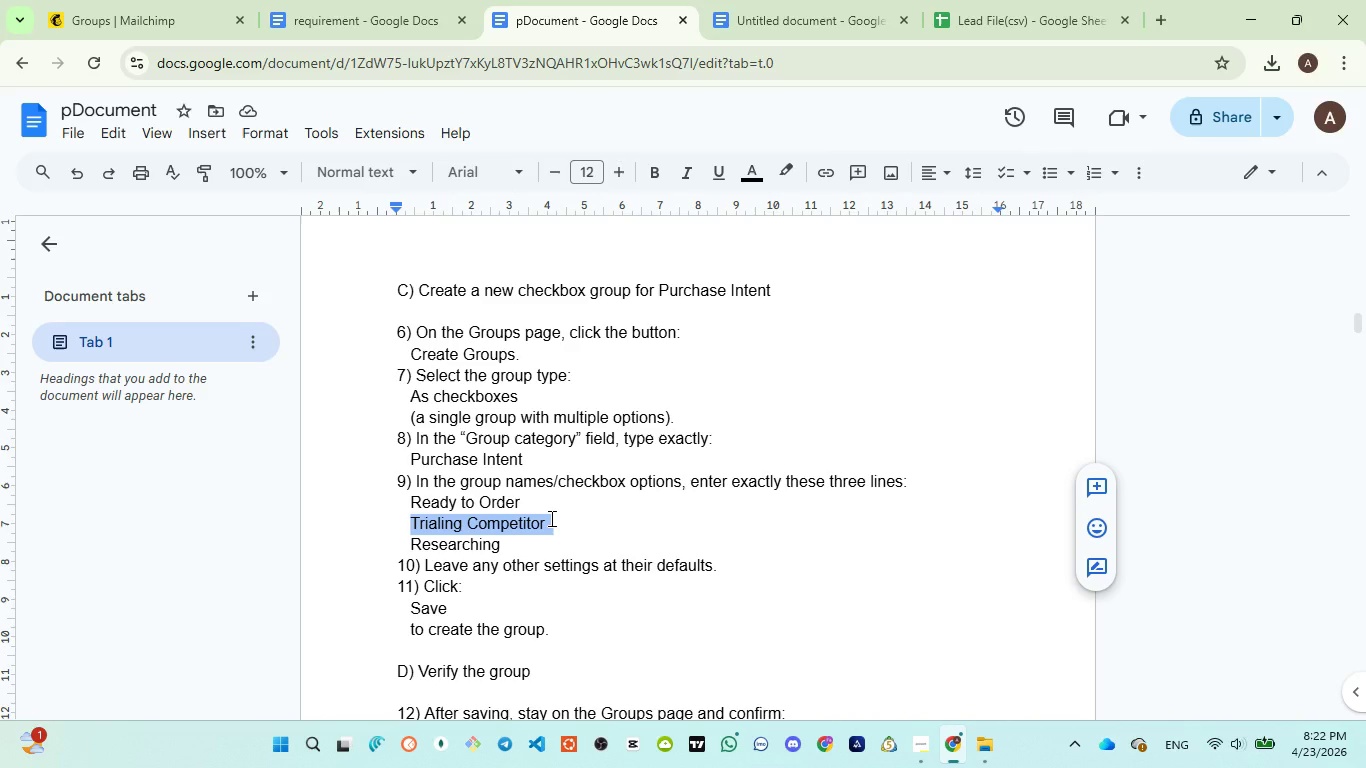 
key(Control+C)
 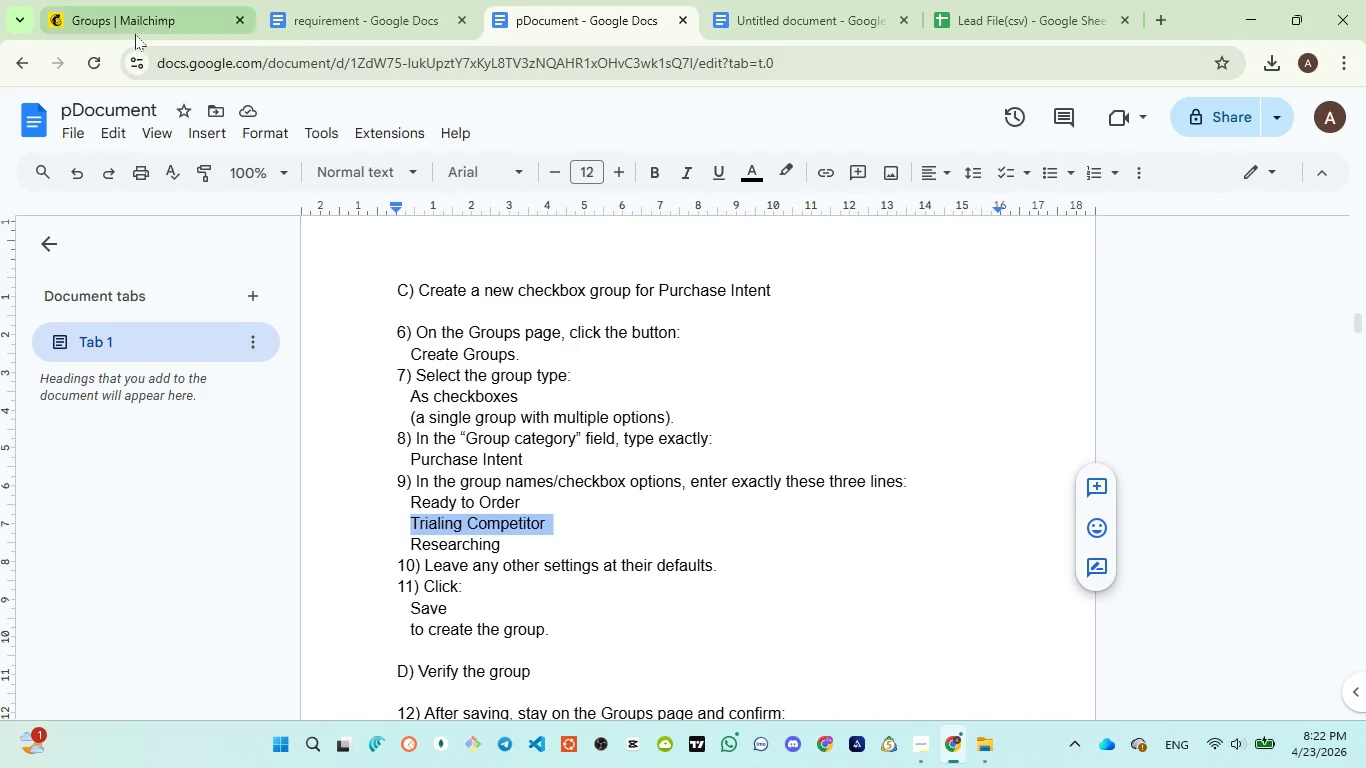 
left_click([134, 34])
 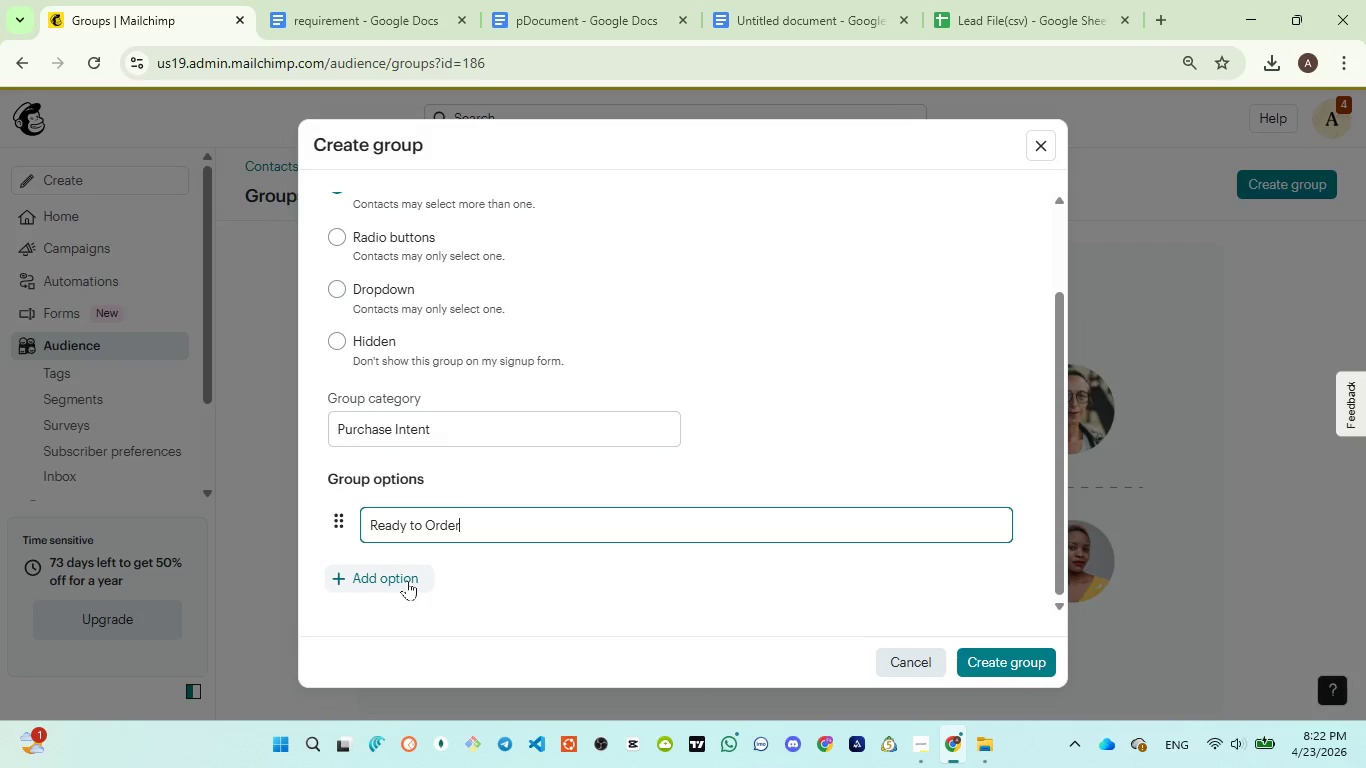 
left_click([407, 580])
 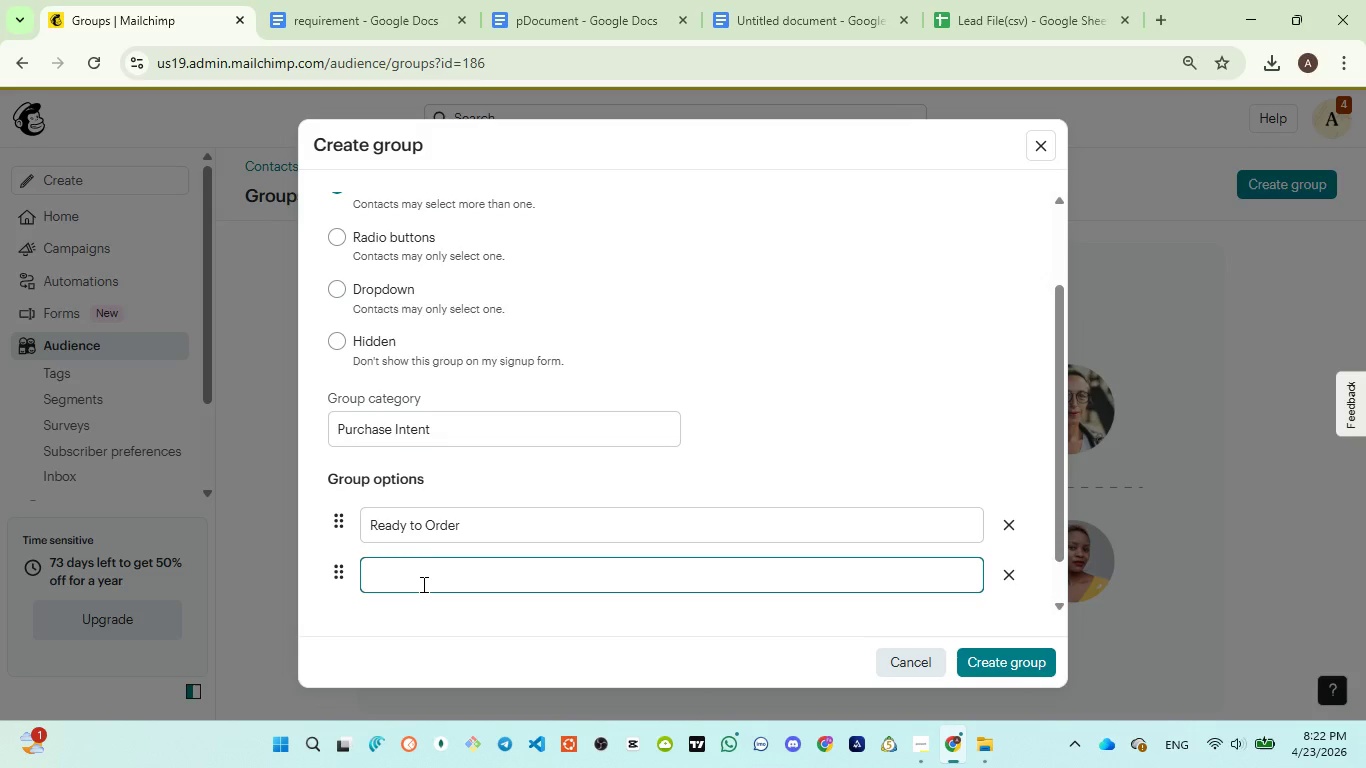 
key(Control+V)
 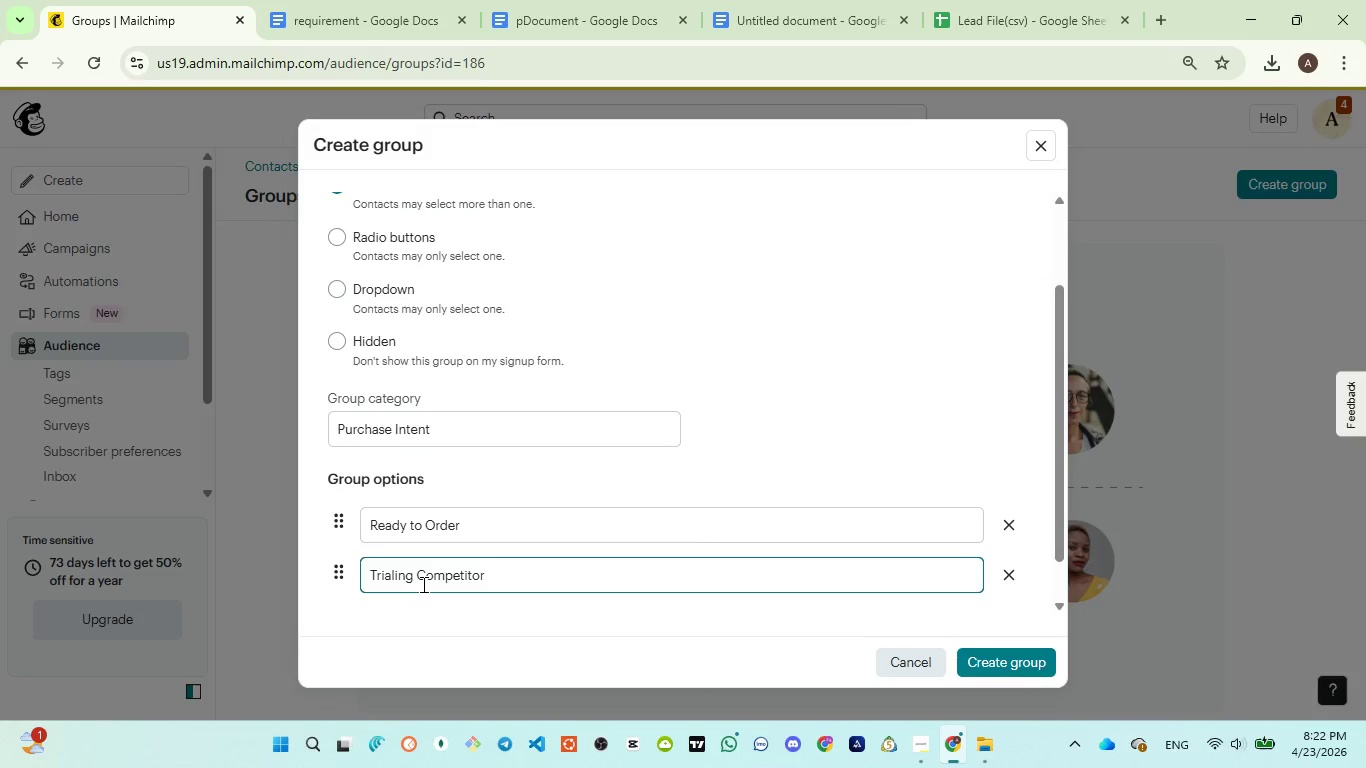 
wait(21.66)
 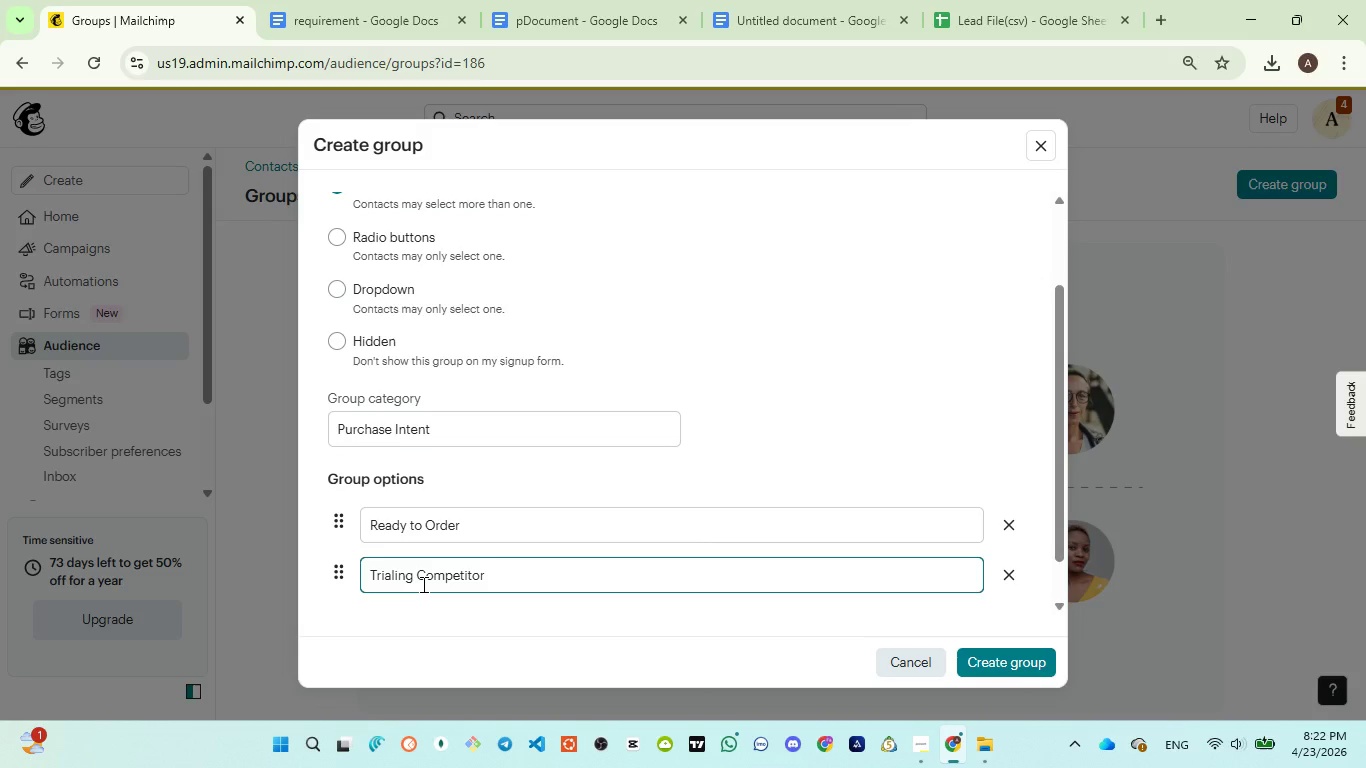 
scroll: coordinate [515, 550], scroll_direction: down, amount: 2.0
 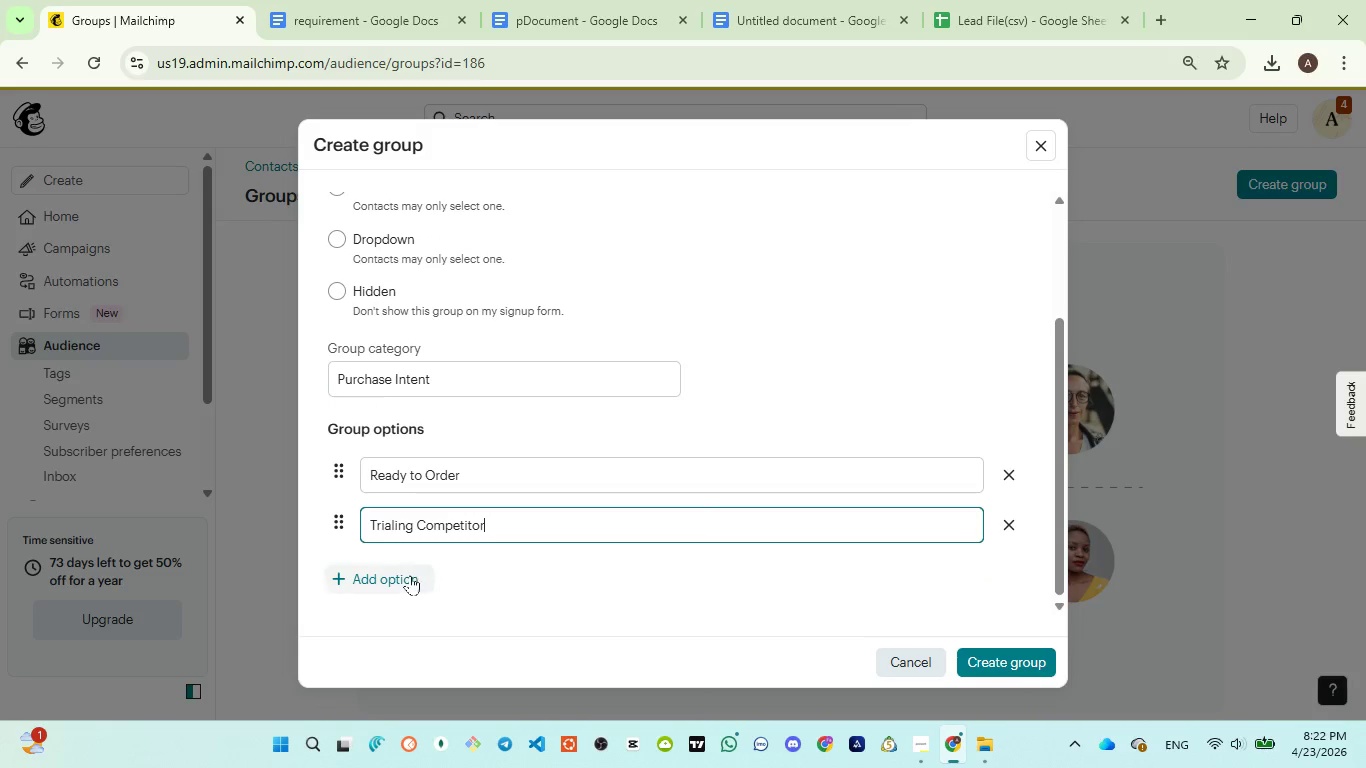 
left_click([409, 575])
 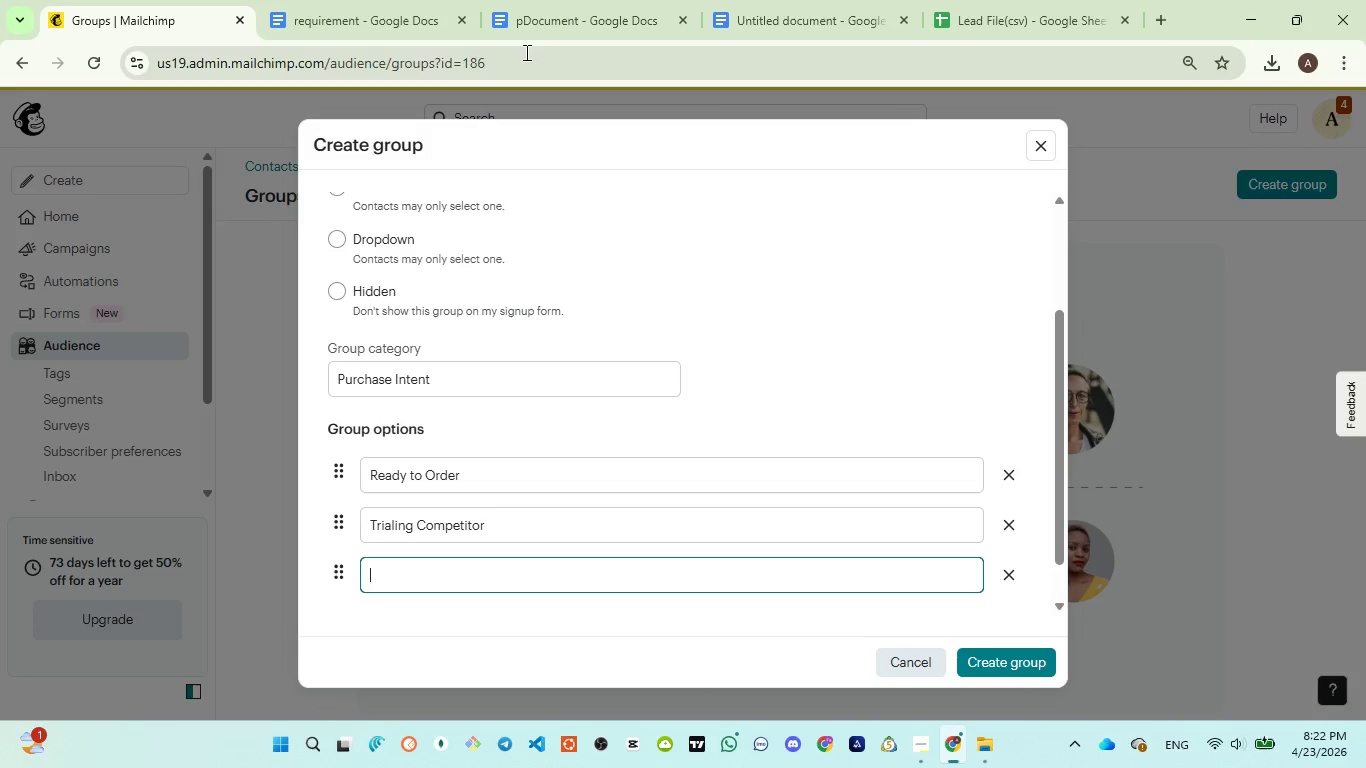 
left_click([528, 22])
 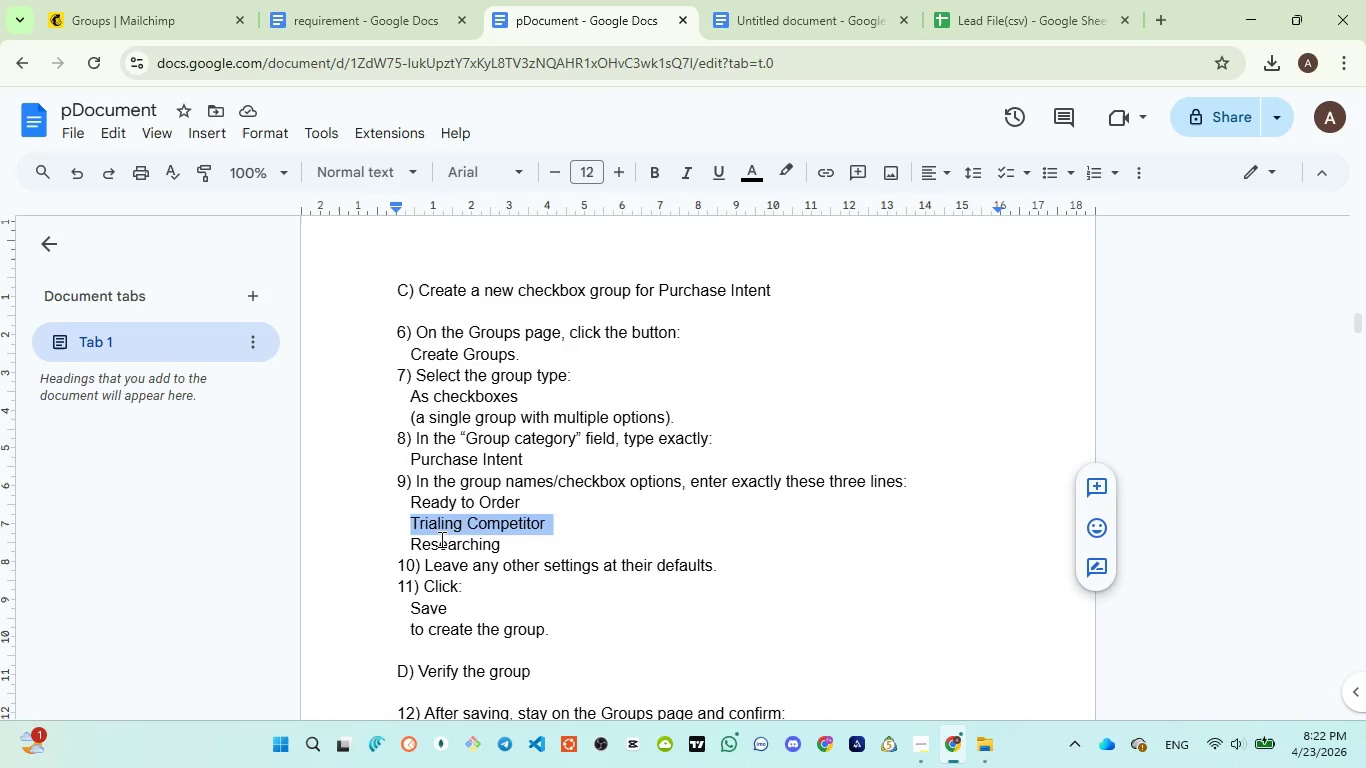 
double_click([440, 539])
 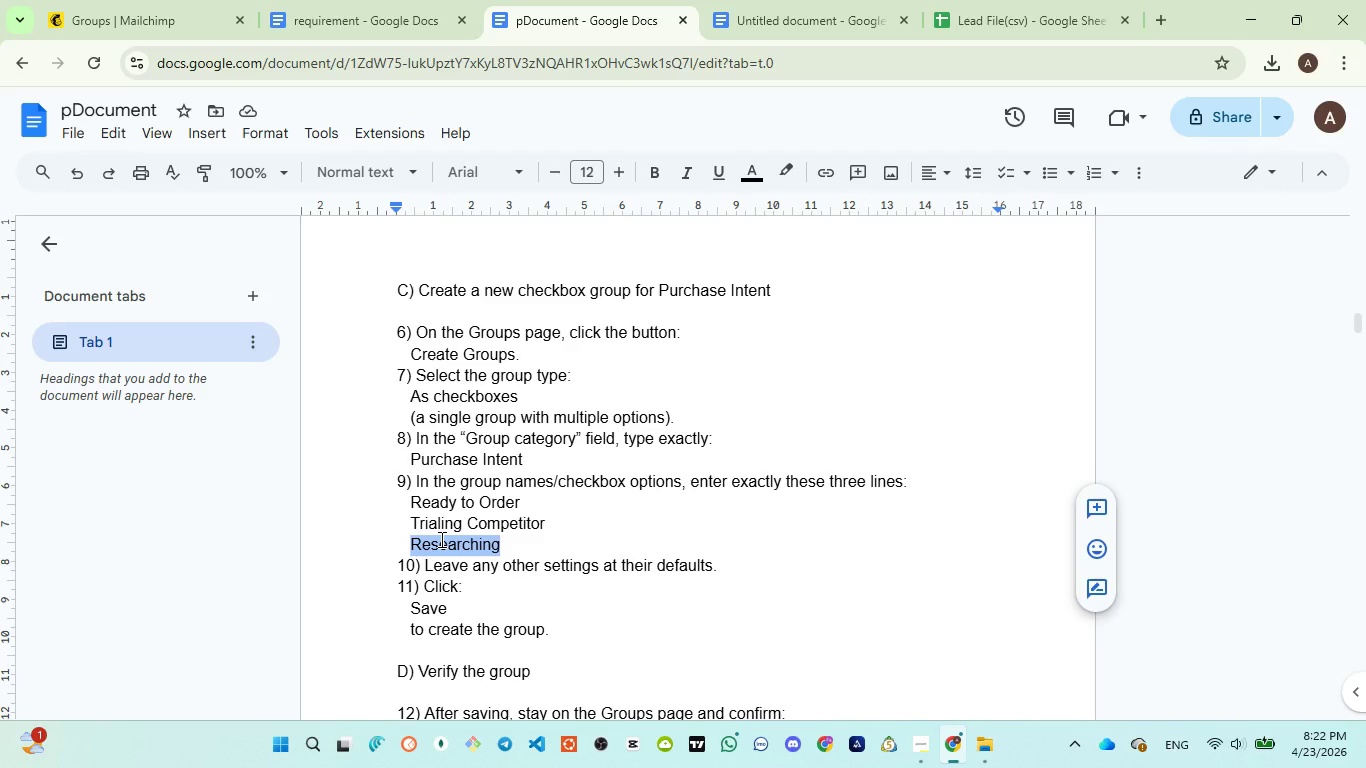 
key(Control+C)
 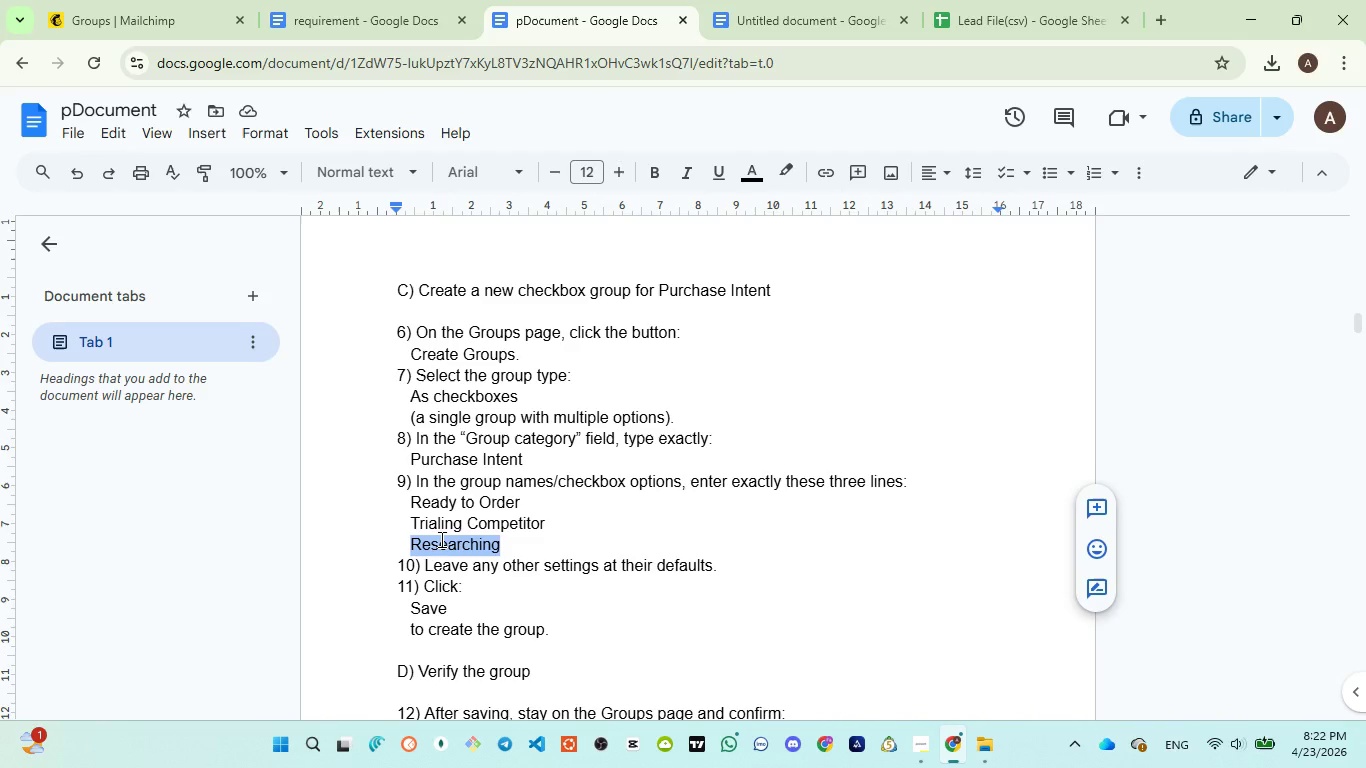 
key(Control+C)
 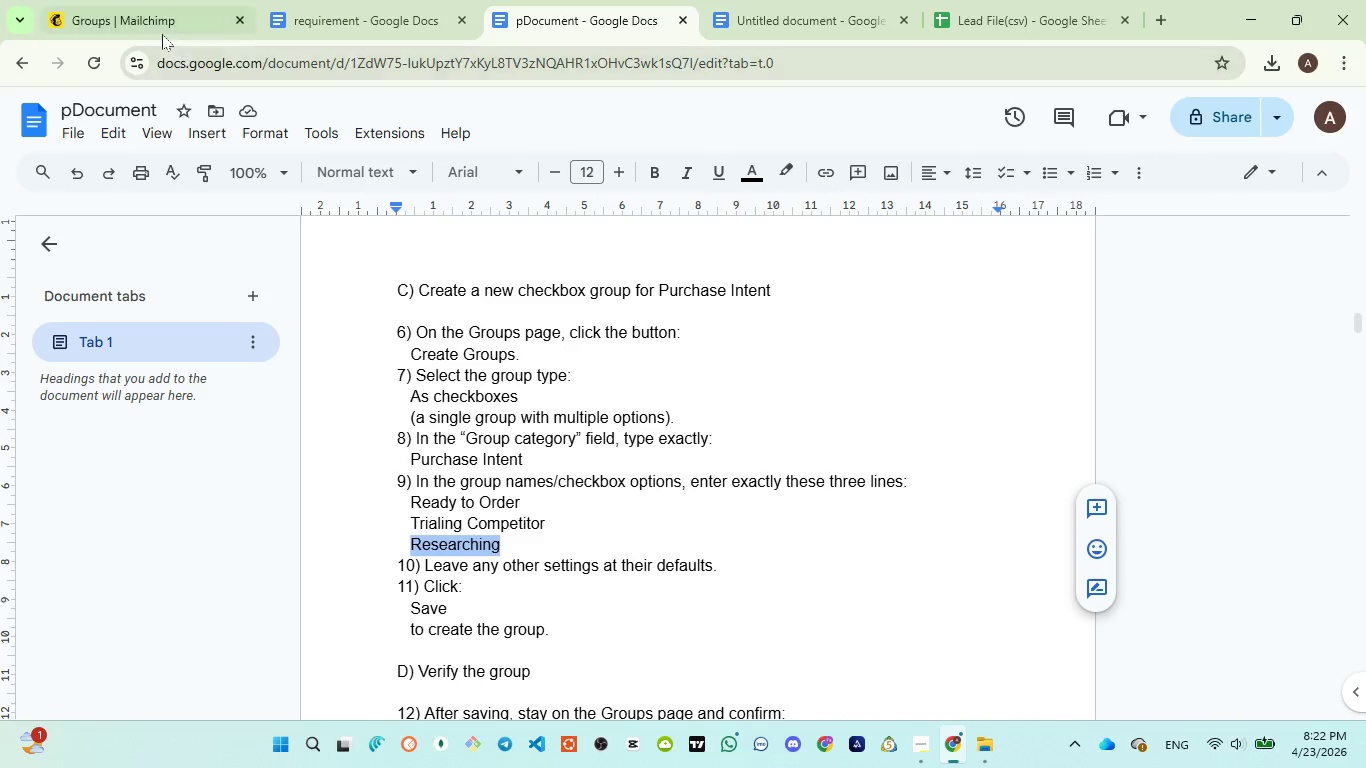 
left_click([161, 33])
 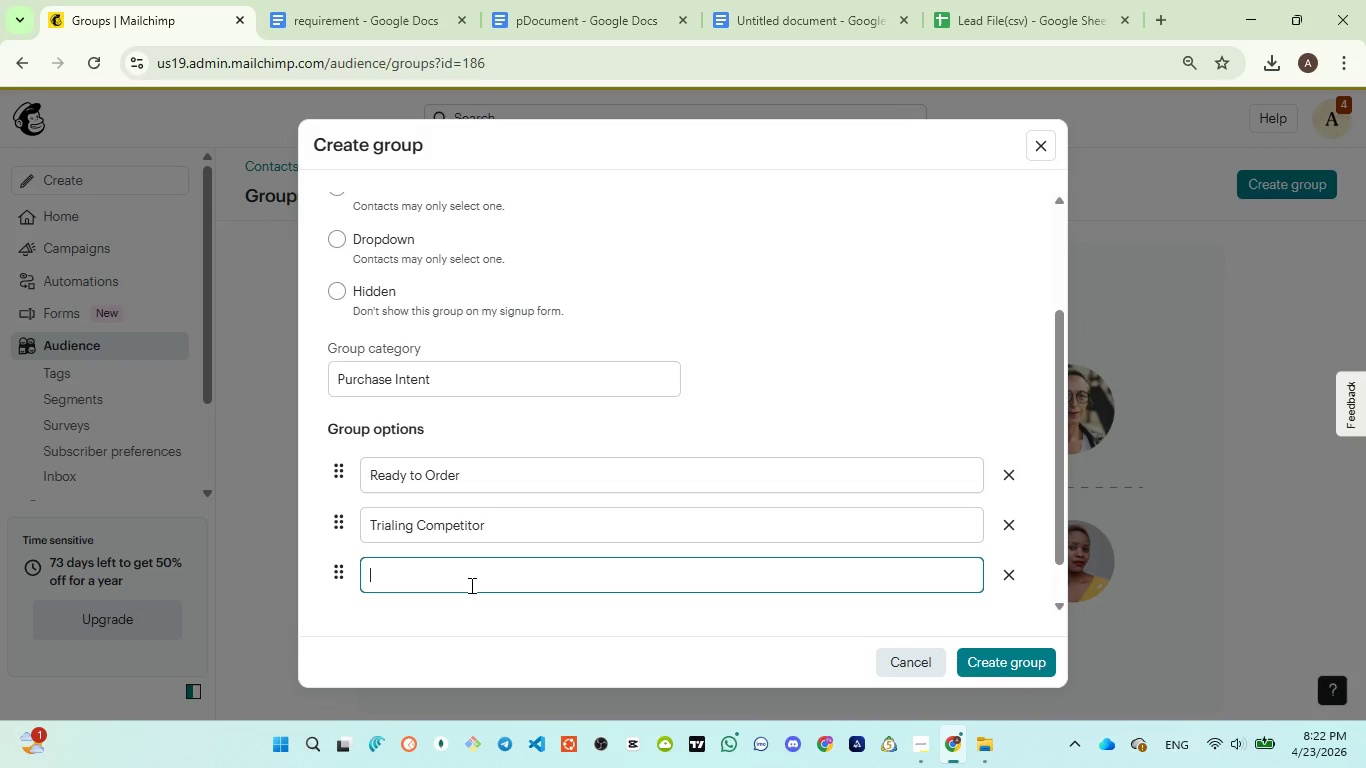 
key(Control+V)
 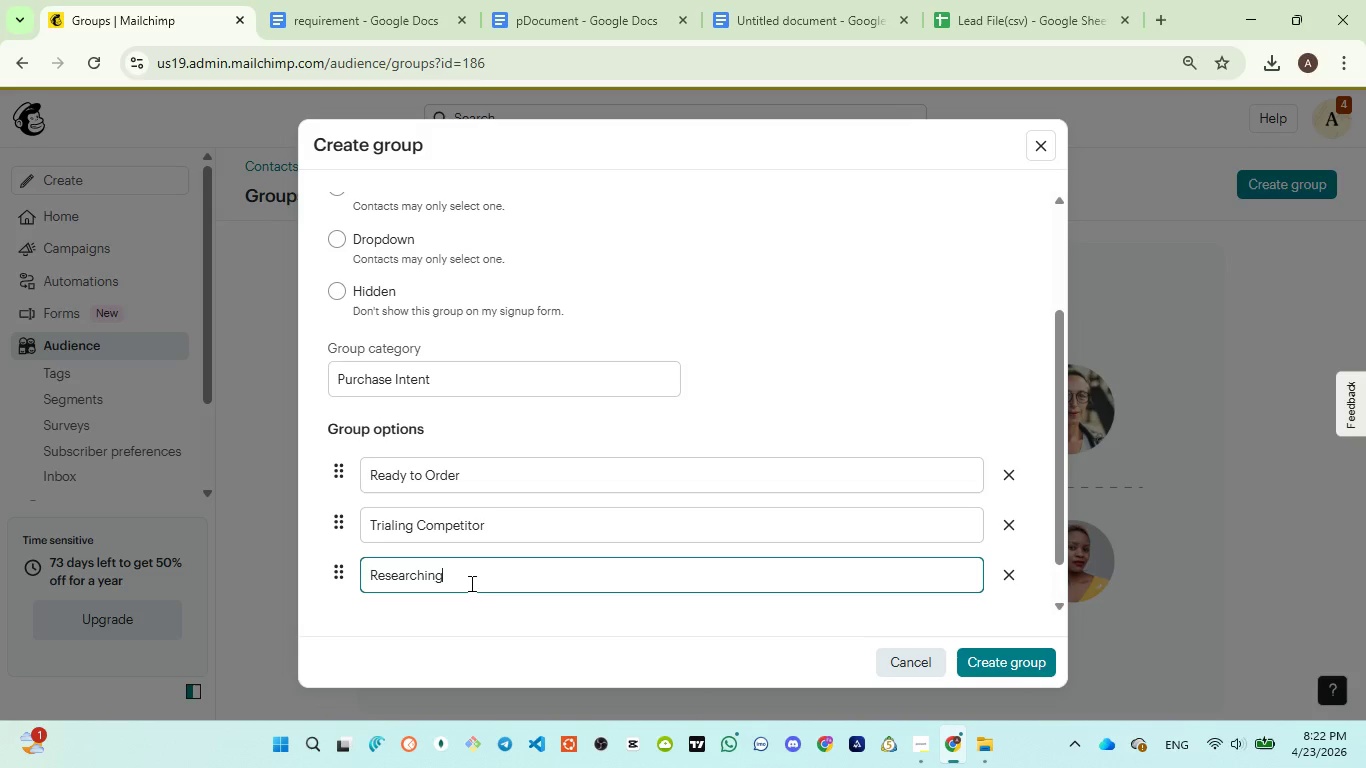 
scroll: coordinate [618, 546], scroll_direction: down, amount: 1.0
 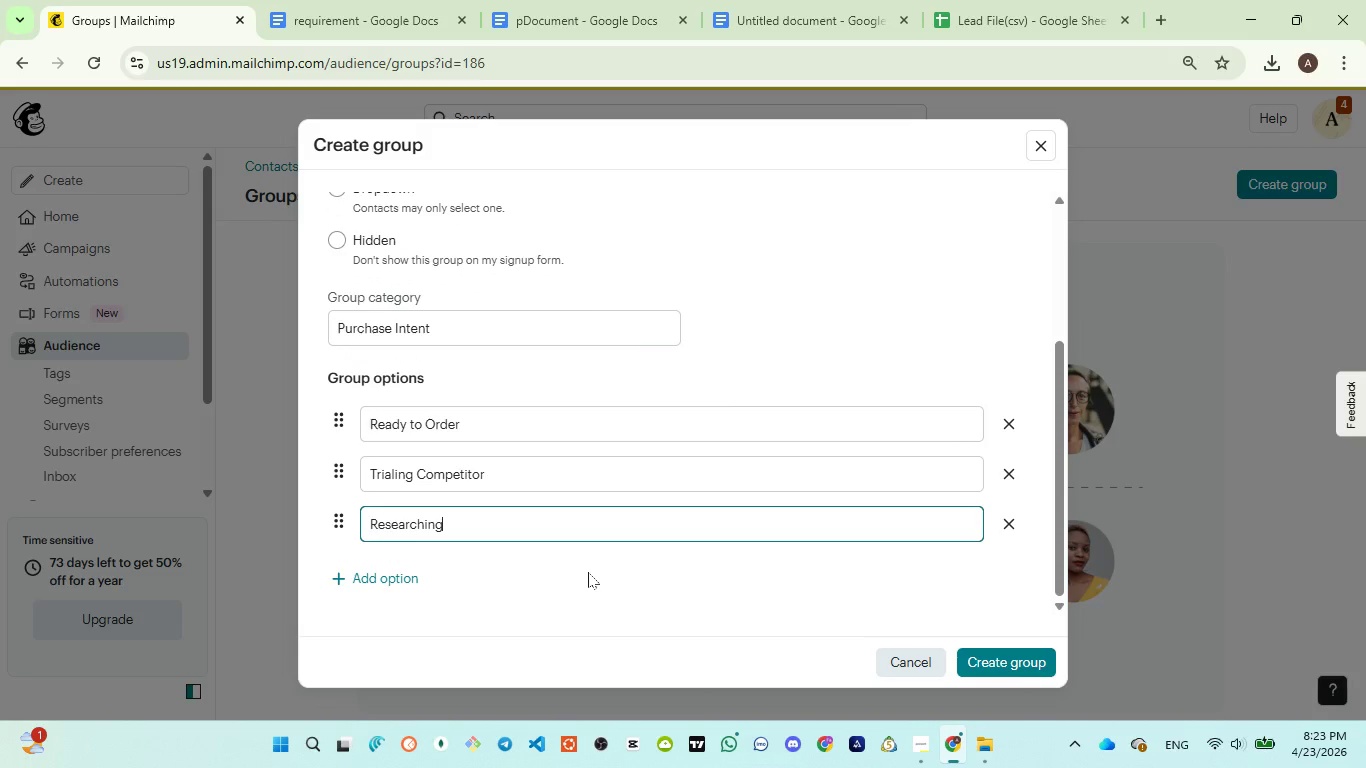 
wait(14.05)
 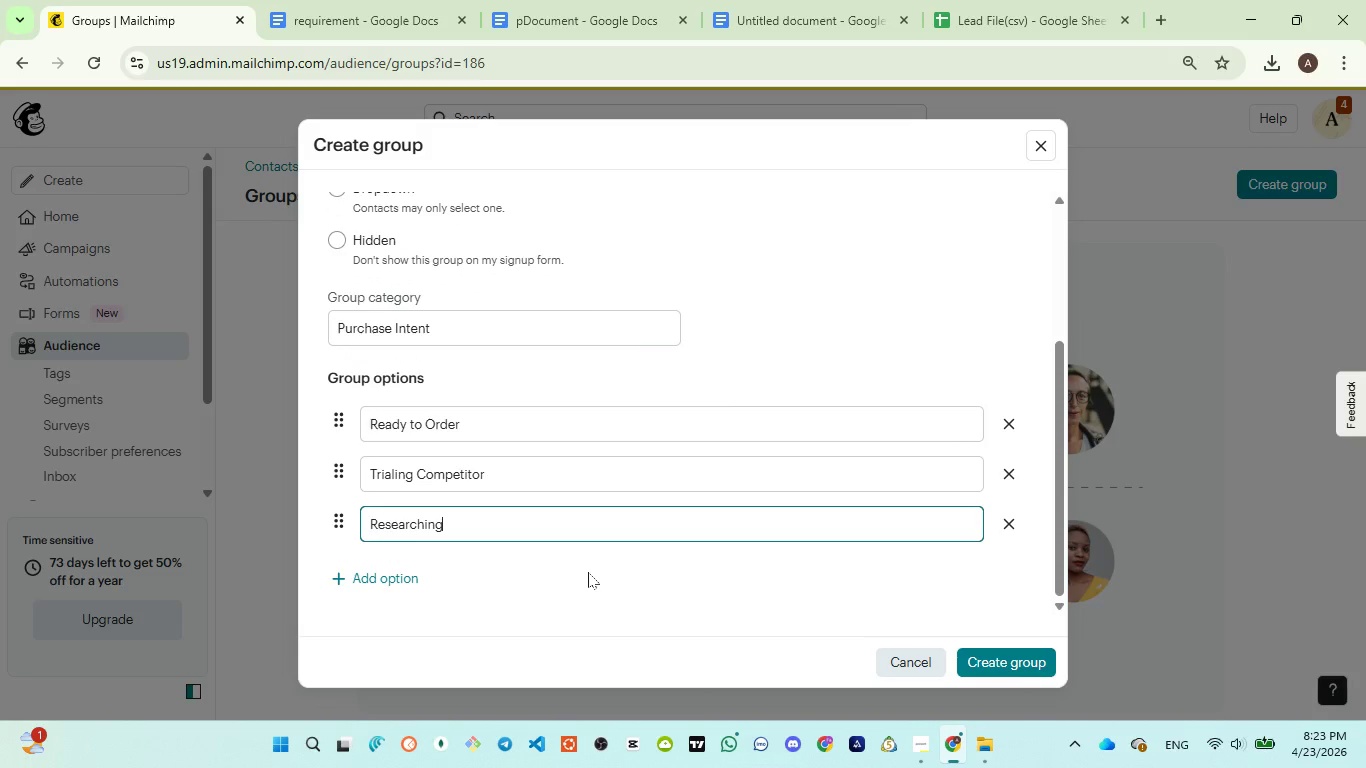 
left_click([536, 16])
 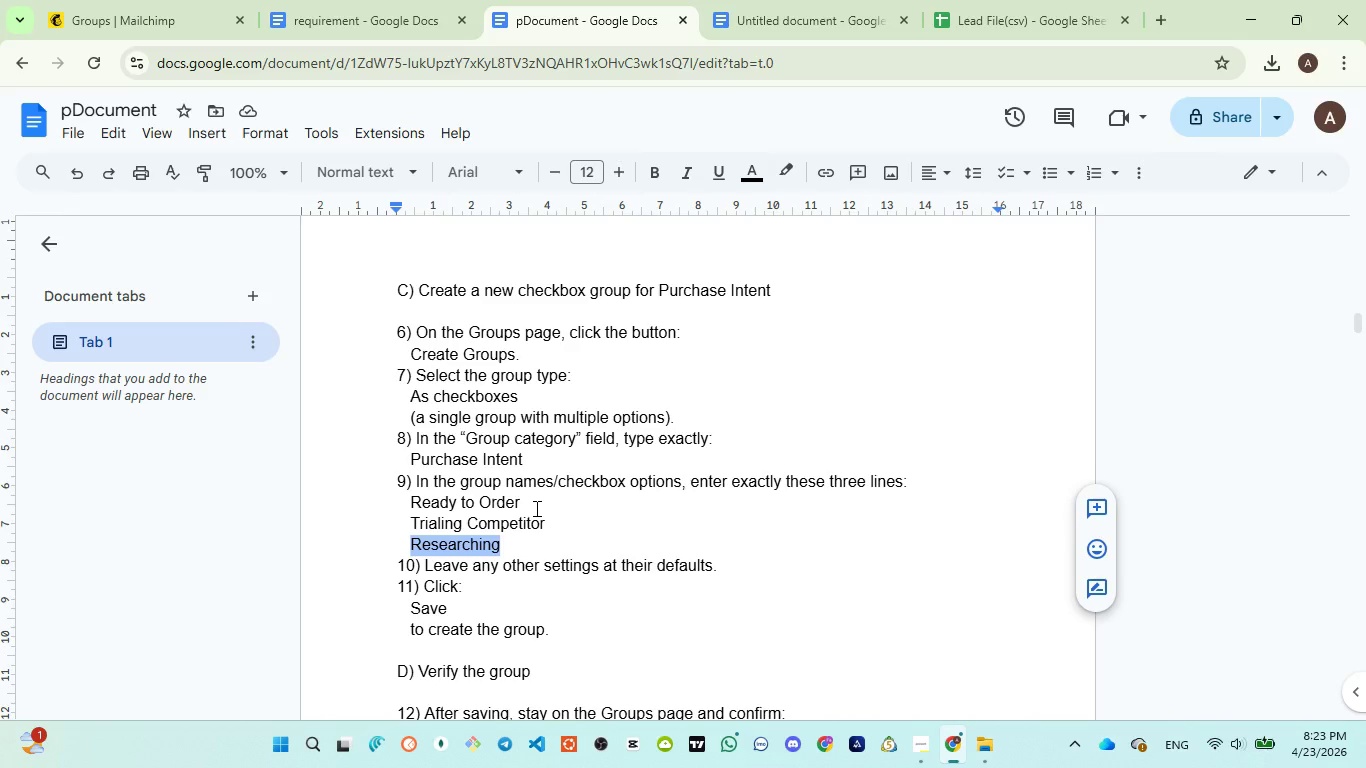 
scroll: coordinate [535, 508], scroll_direction: down, amount: 1.0
 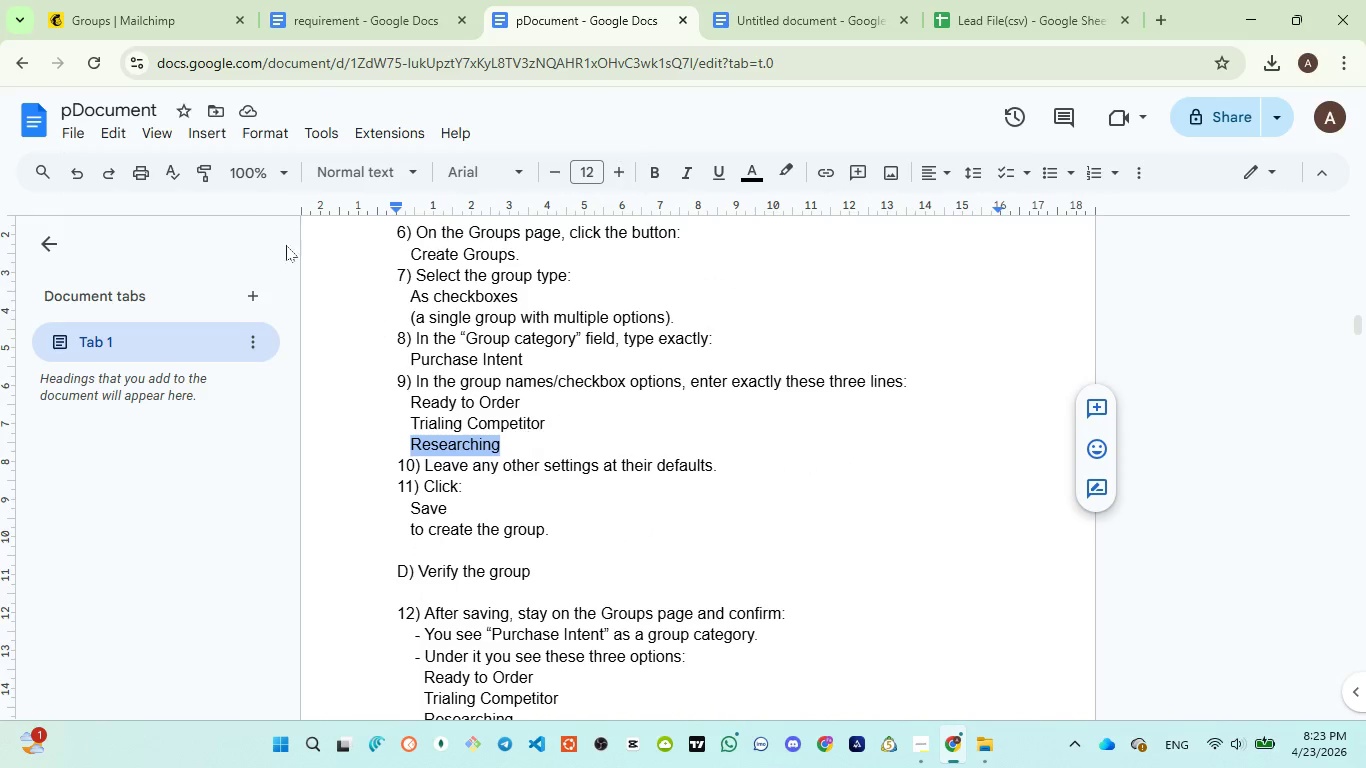 
mouse_move([178, 66])
 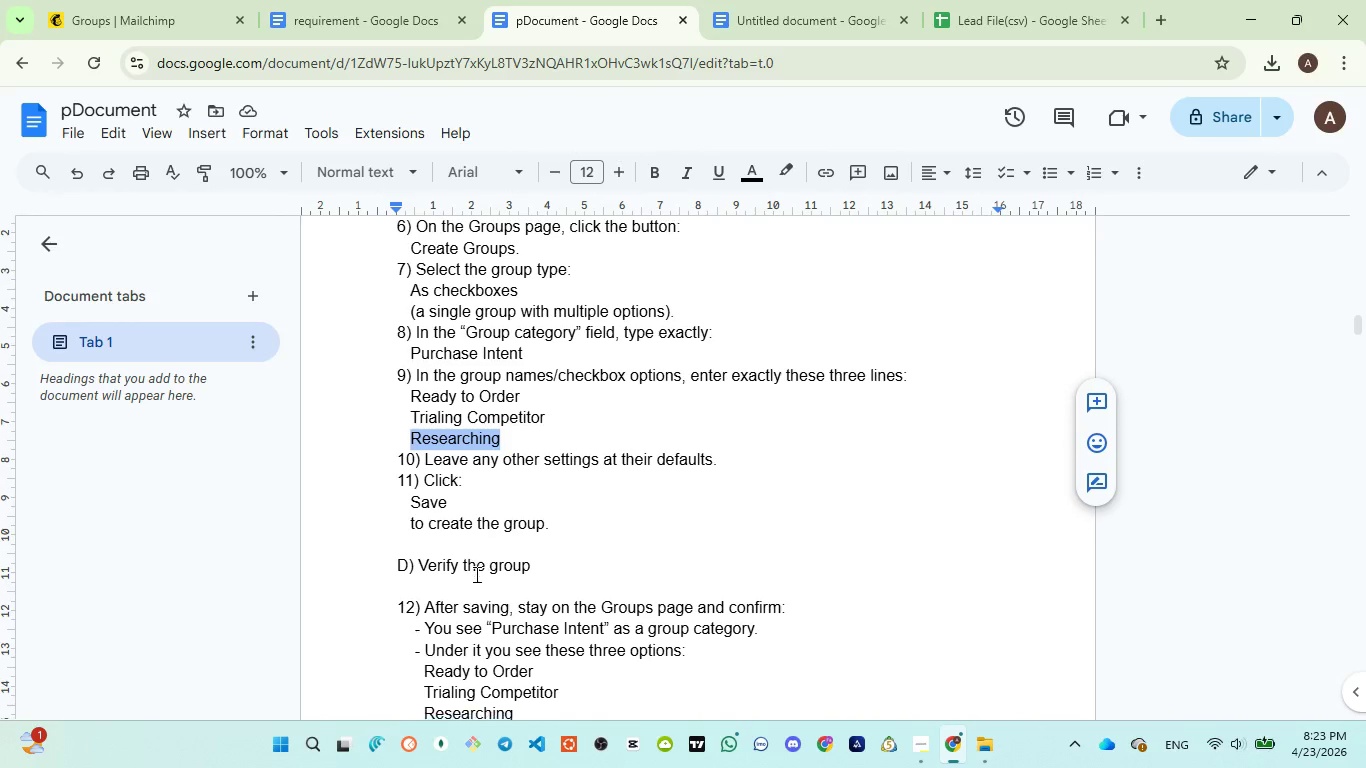 
scroll: coordinate [475, 574], scroll_direction: down, amount: 1.0
 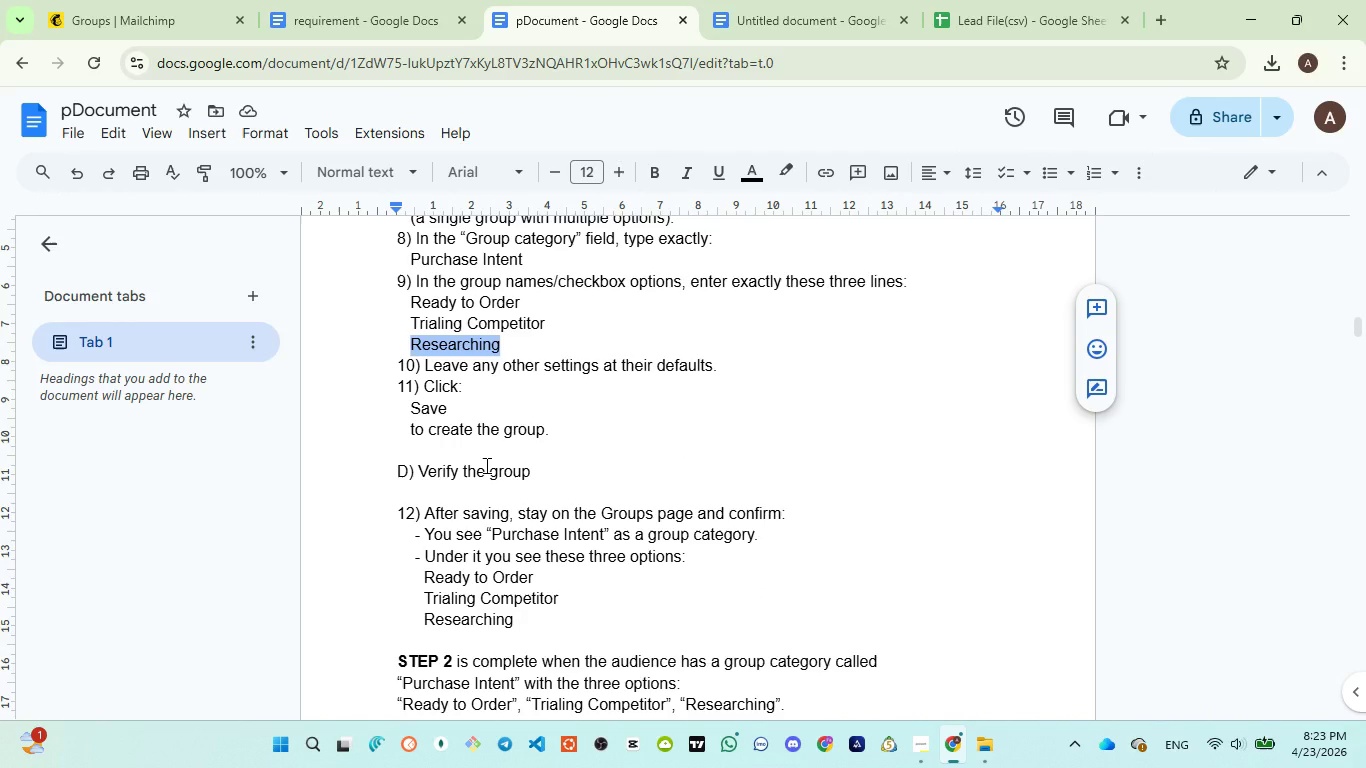 
left_click([128, 24])
 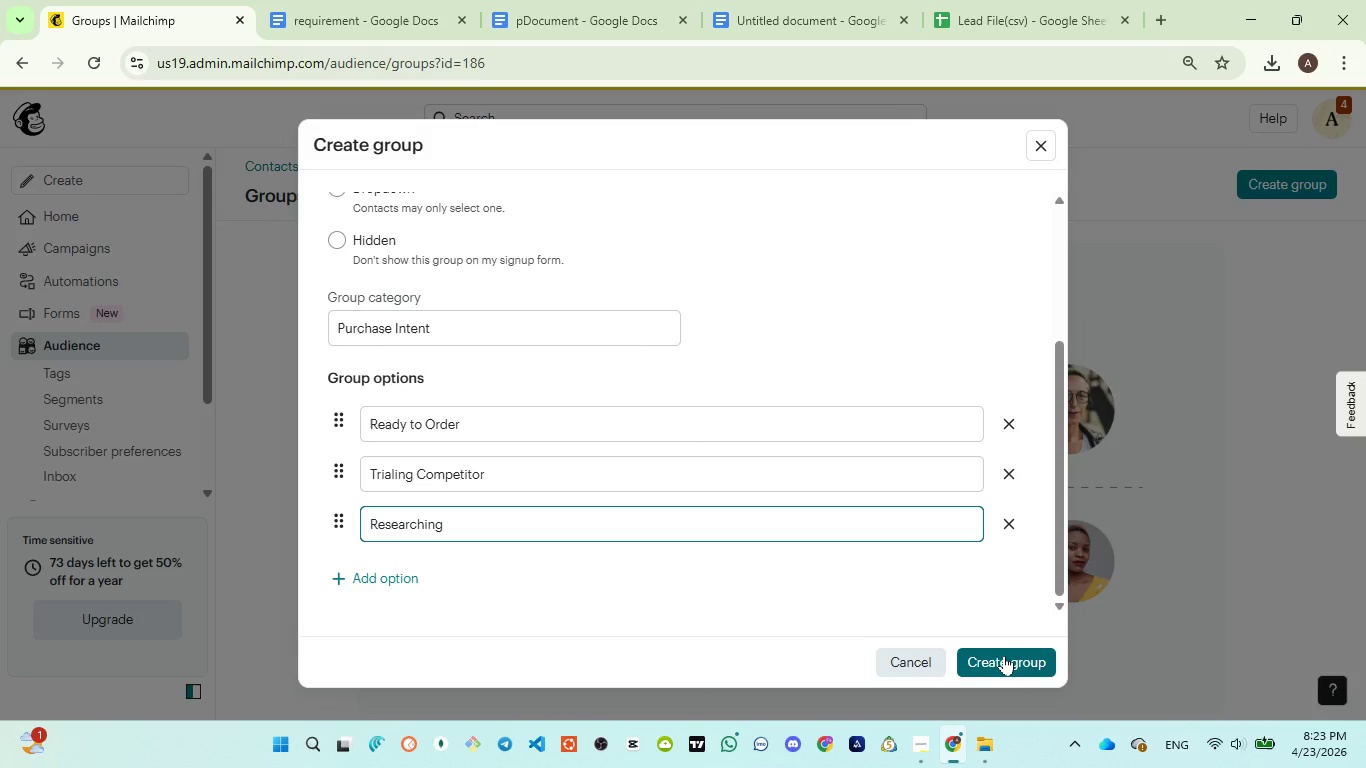 
left_click([1004, 655])
 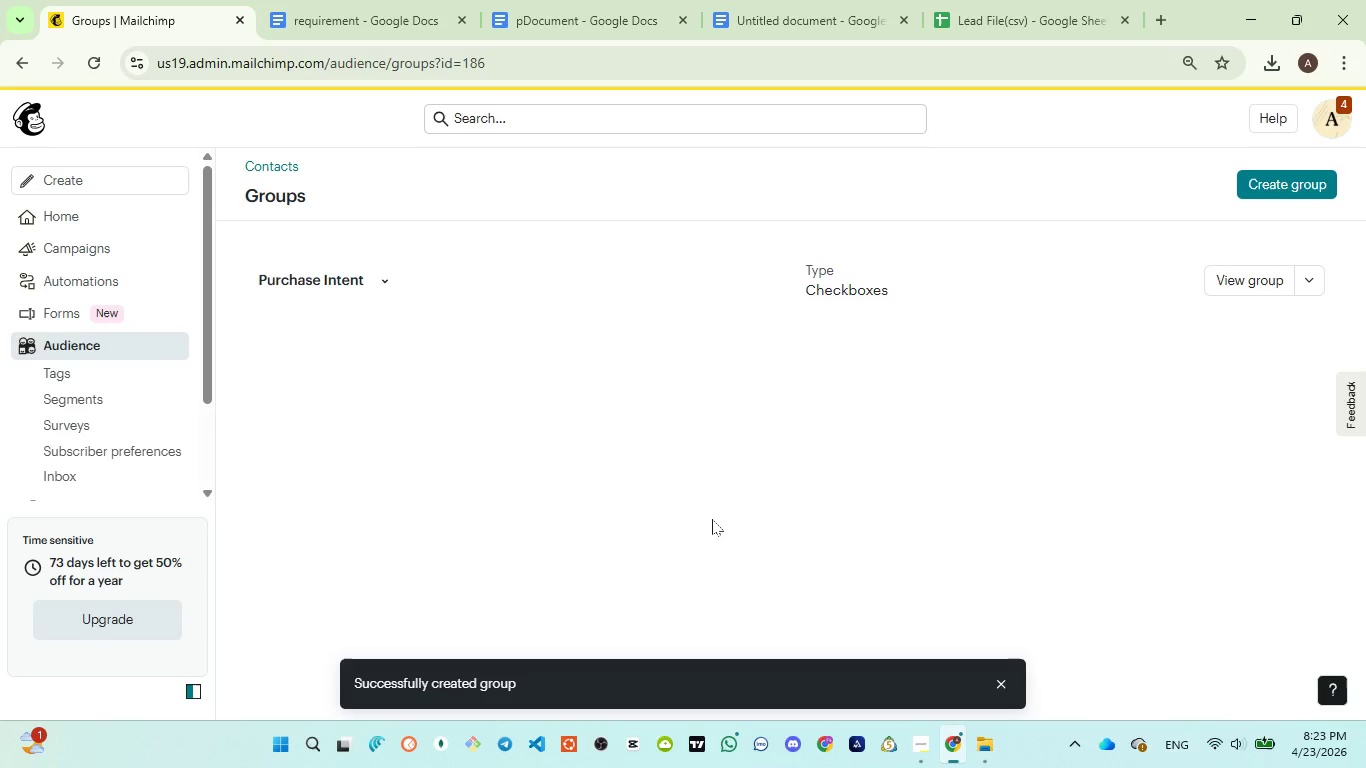 
left_click([377, 272])
 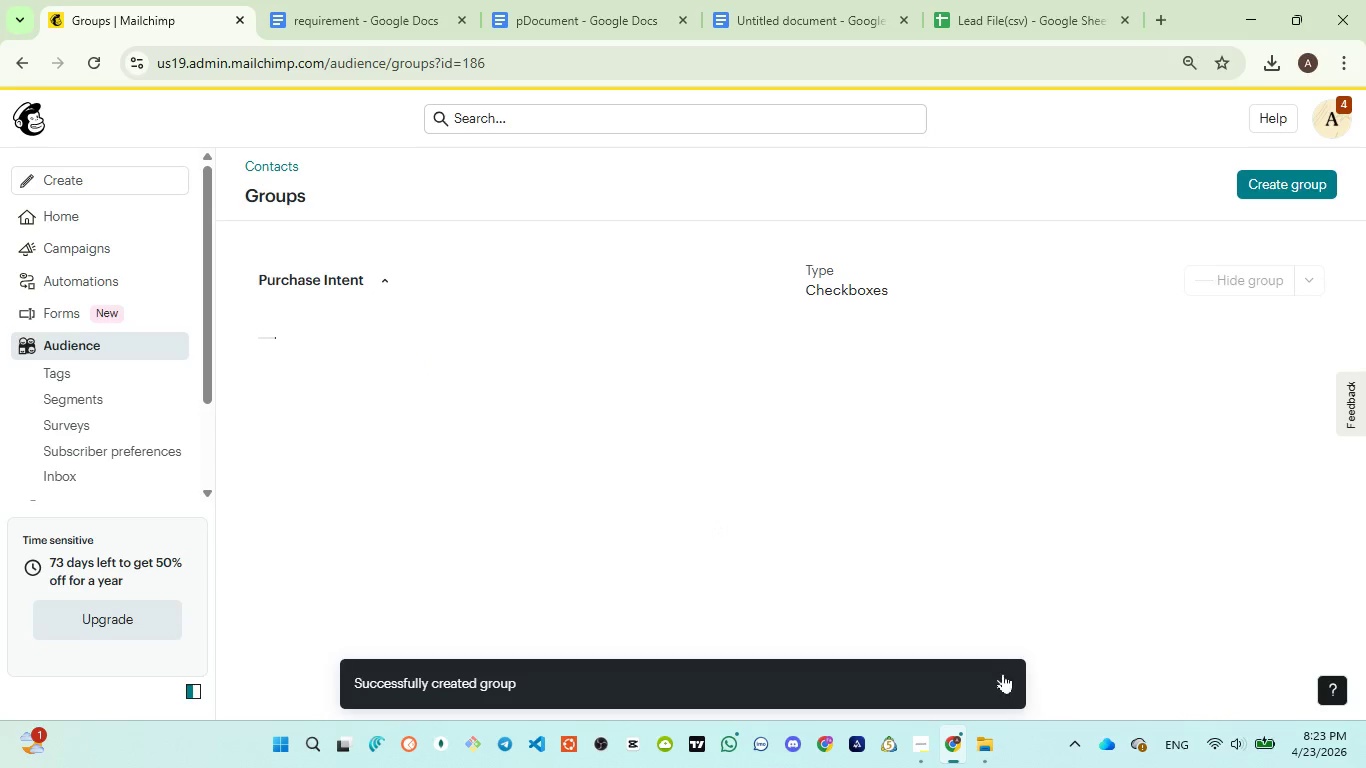 
left_click([1002, 676])
 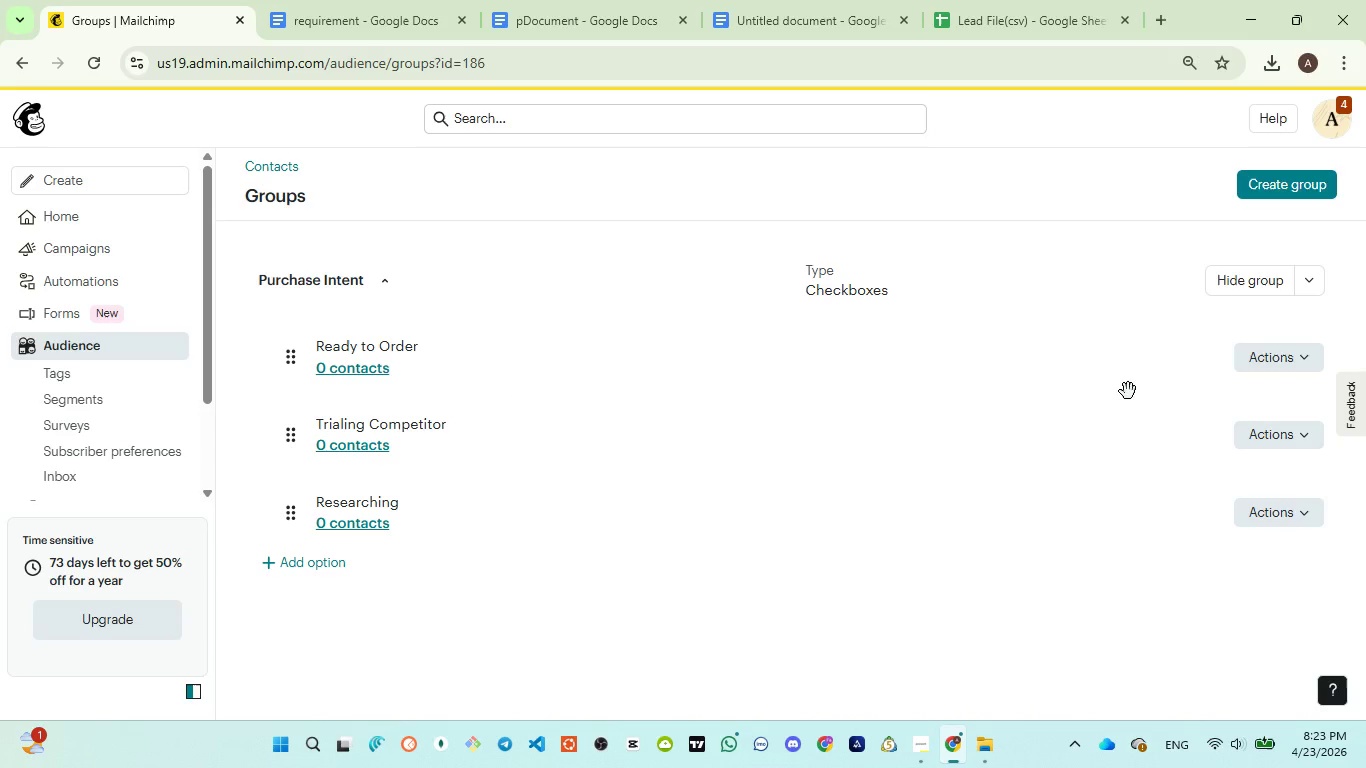 
left_click([1305, 355])
 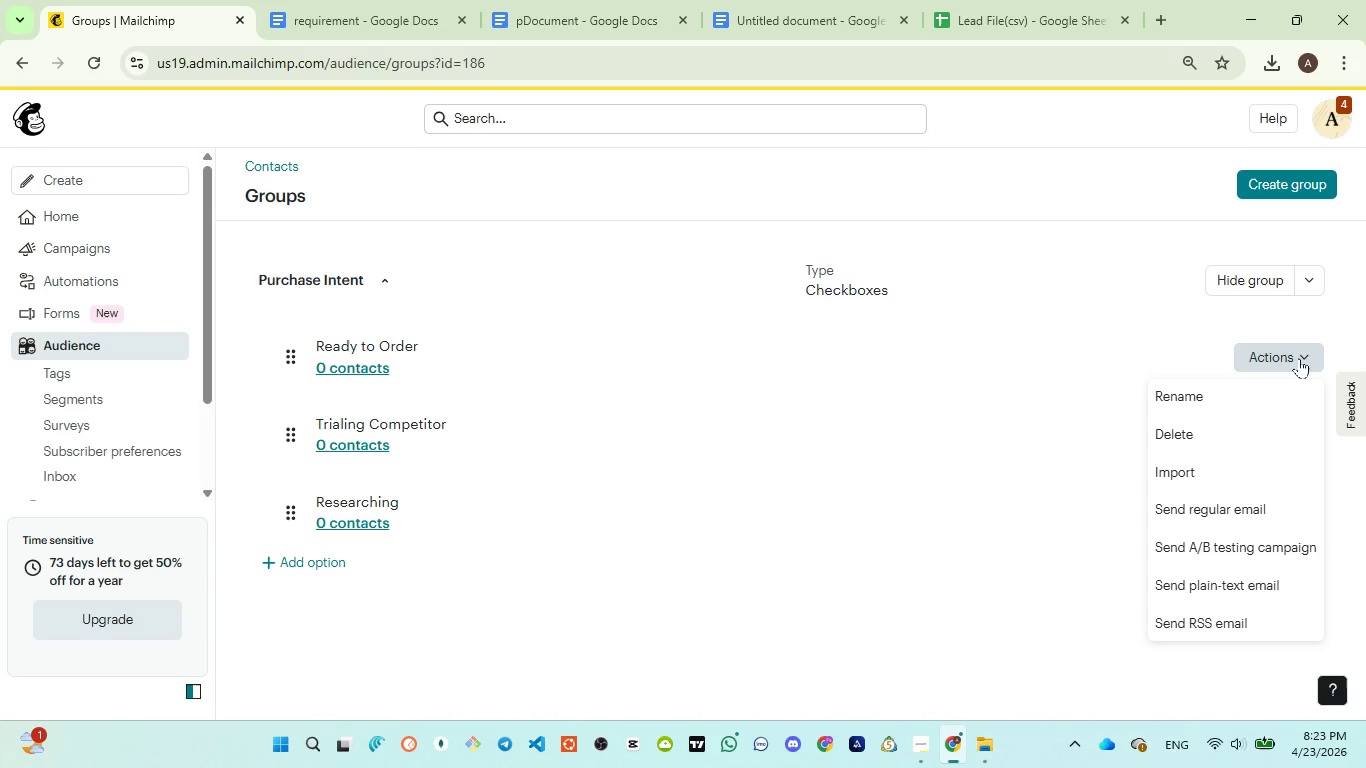 
left_click([937, 404])
 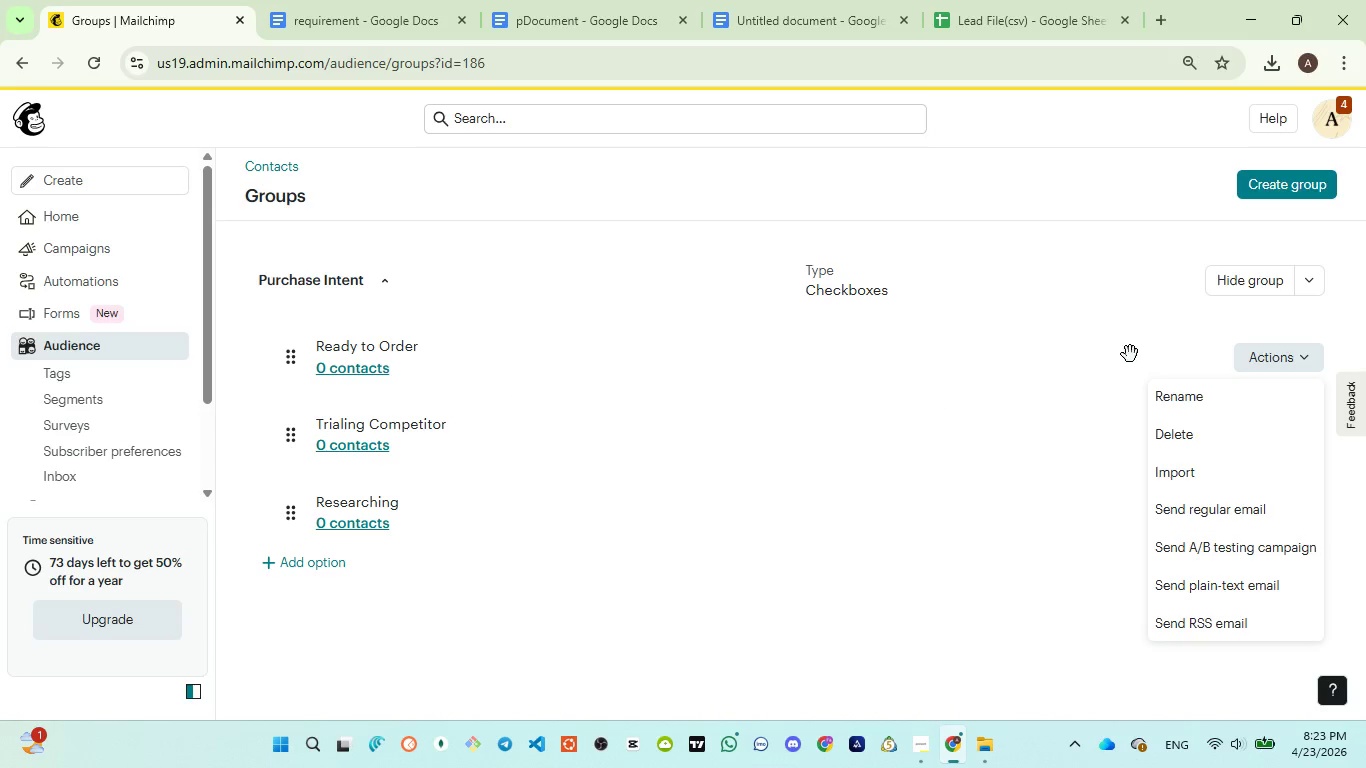 
left_click([1131, 347])
 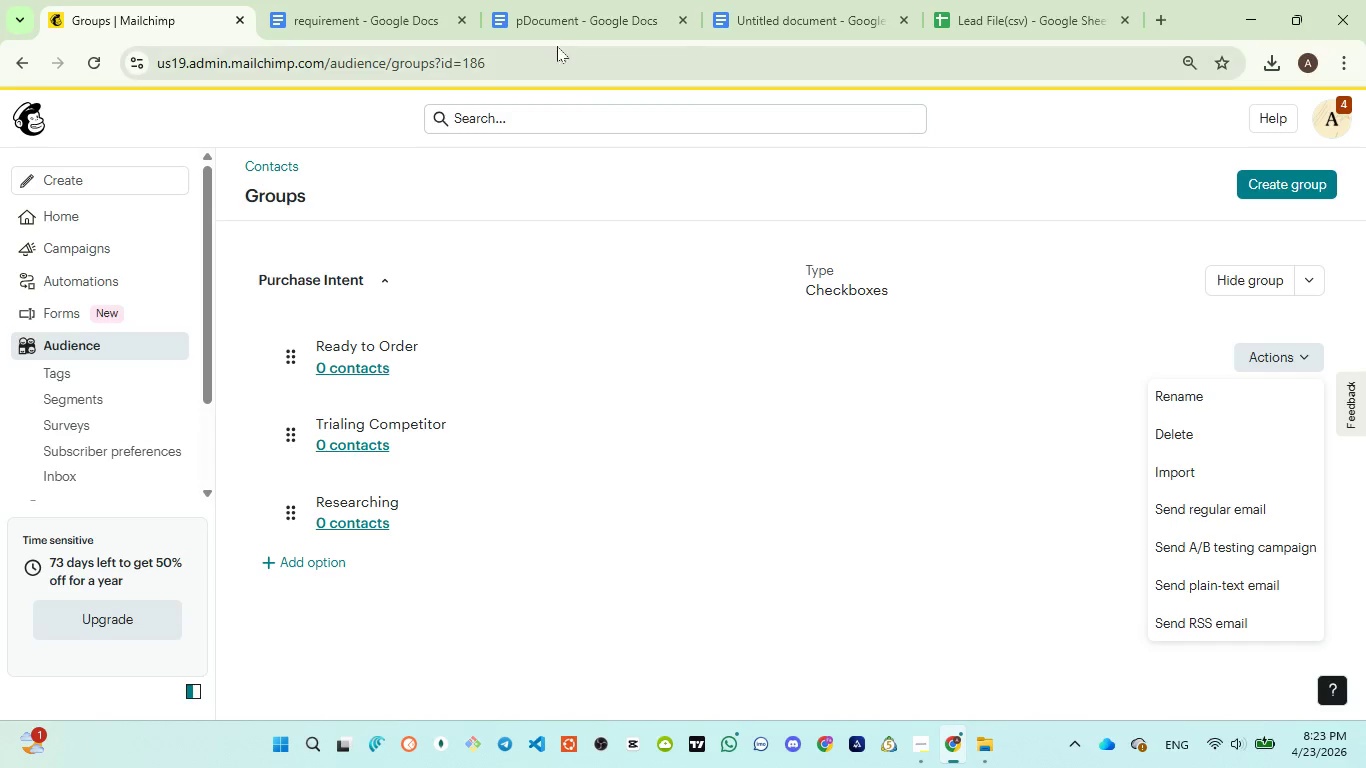 
left_click([550, 35])
 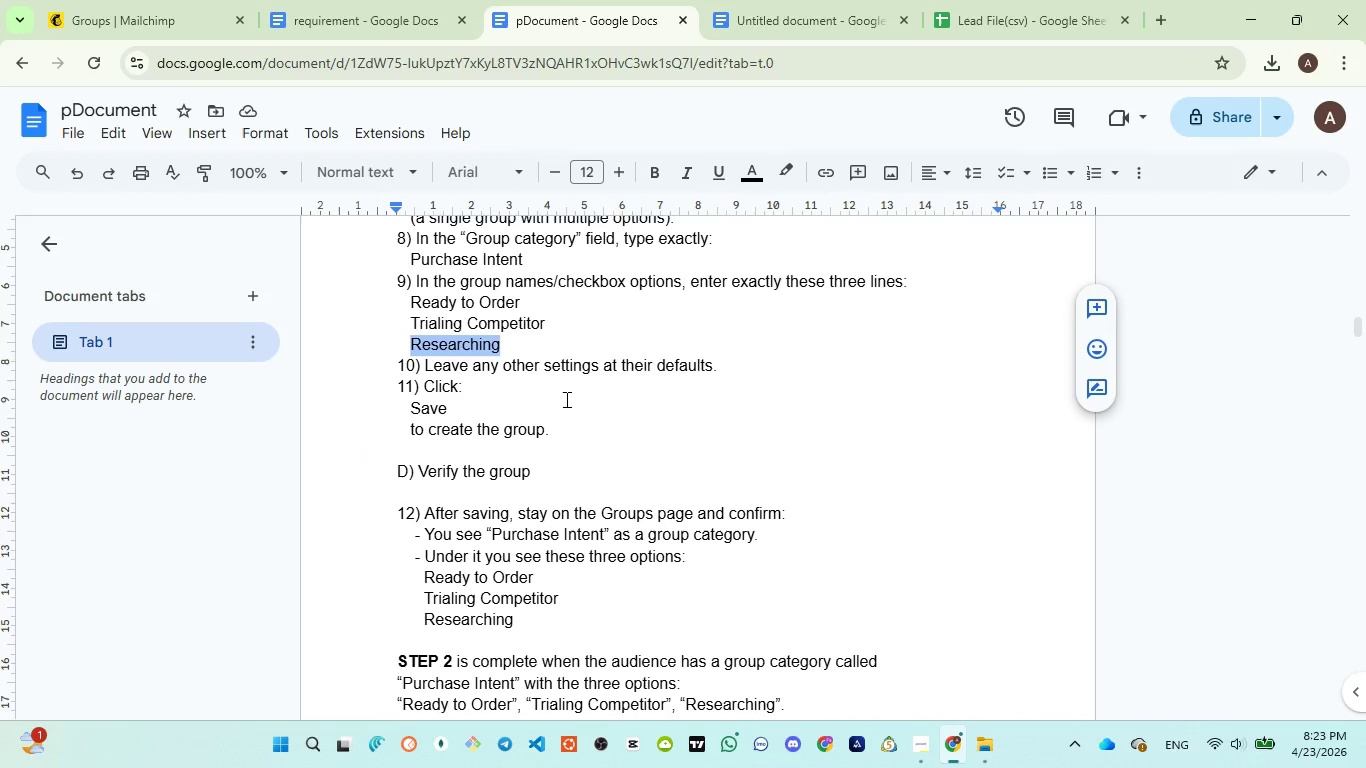 
scroll: coordinate [542, 484], scroll_direction: none, amount: 0.0
 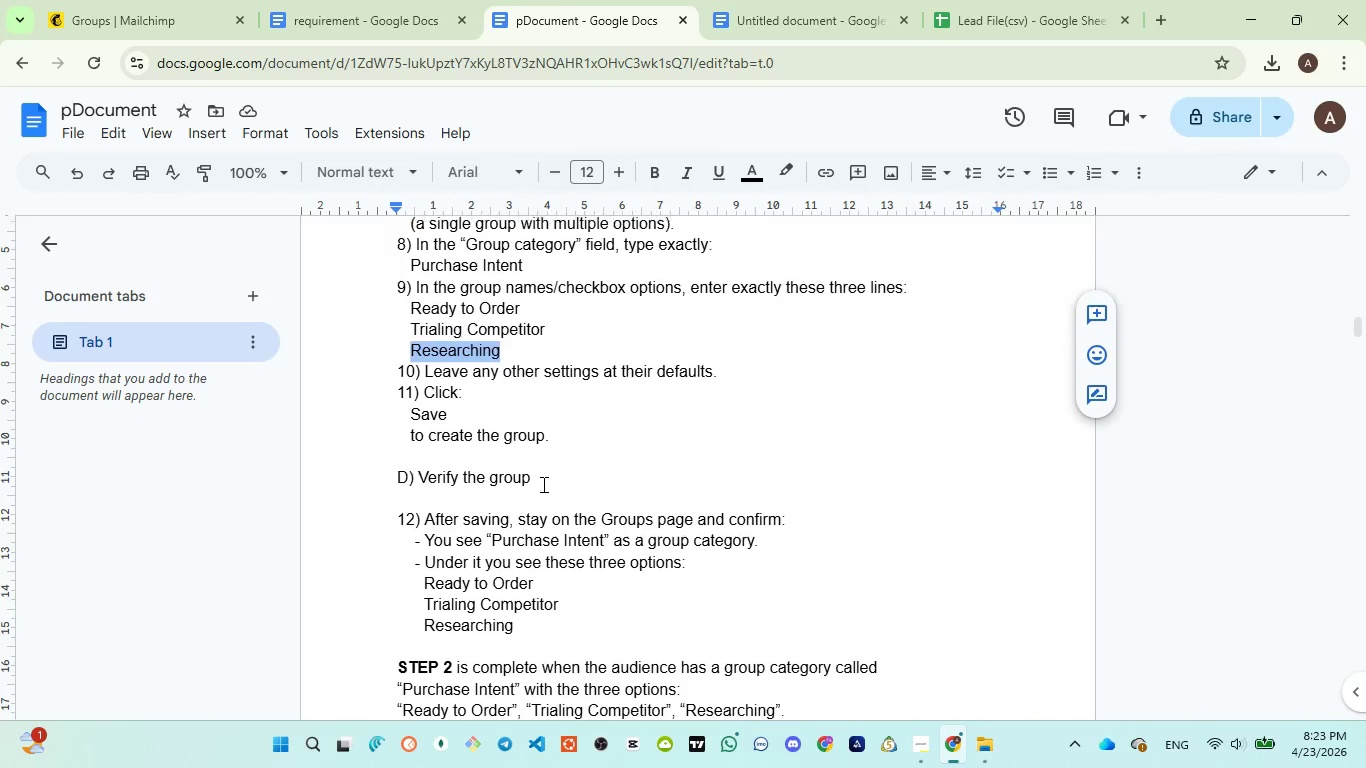 
scroll: coordinate [542, 484], scroll_direction: up, amount: 3.0
 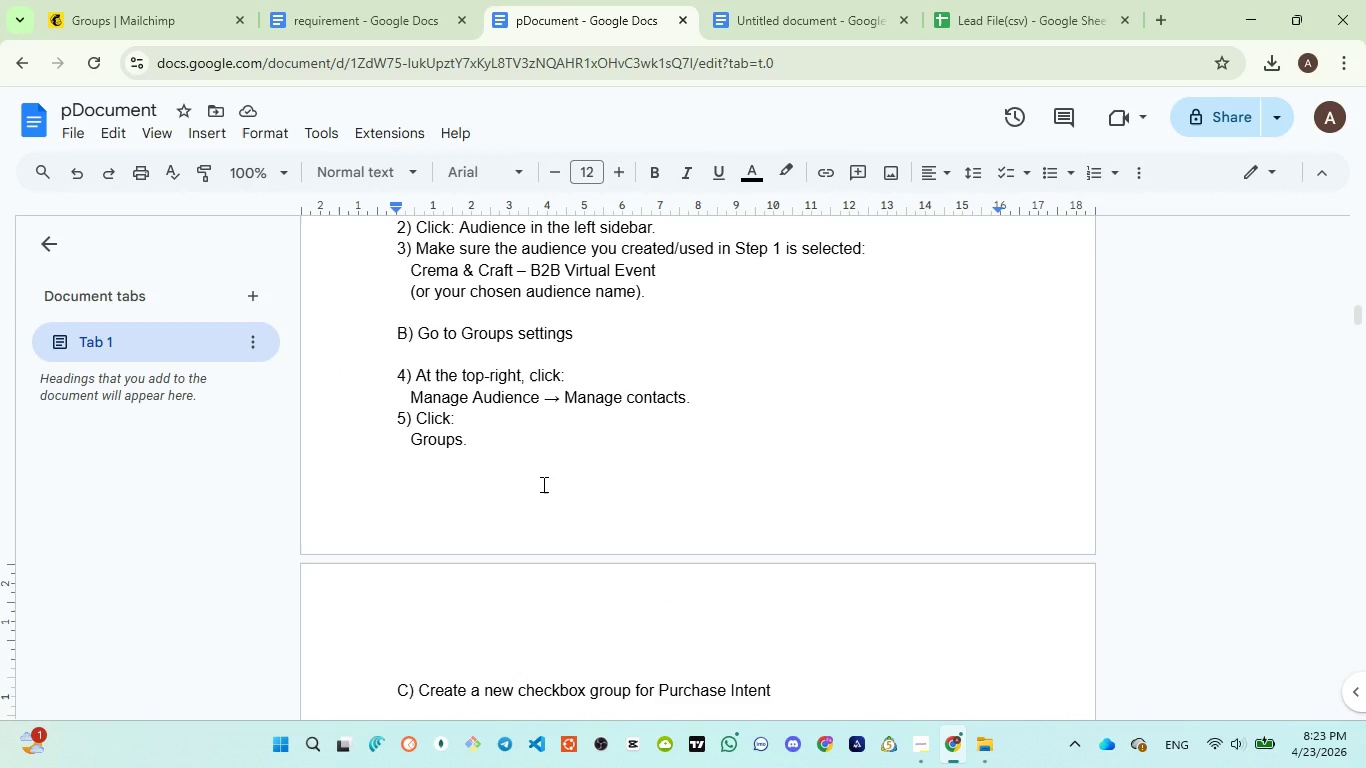 
scroll: coordinate [542, 484], scroll_direction: down, amount: 4.0
 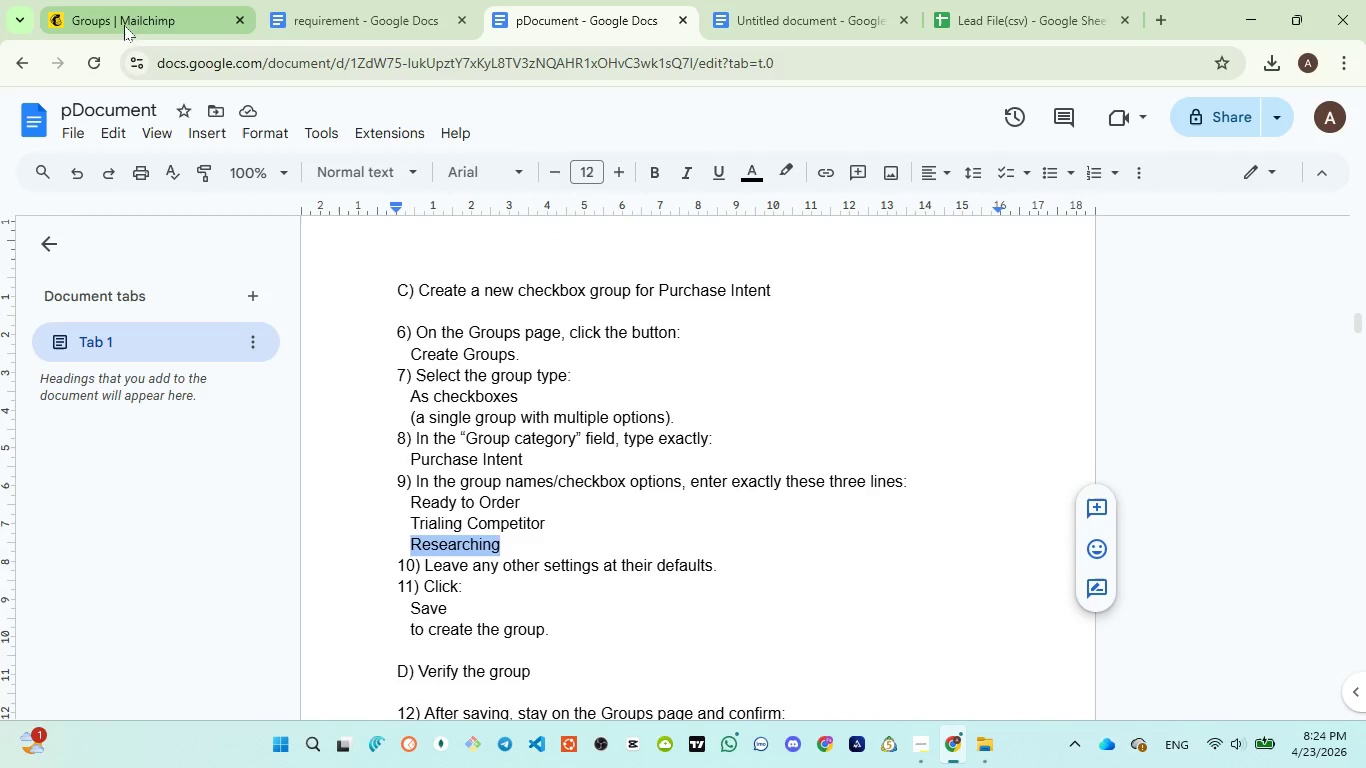 
left_click([124, 23])
 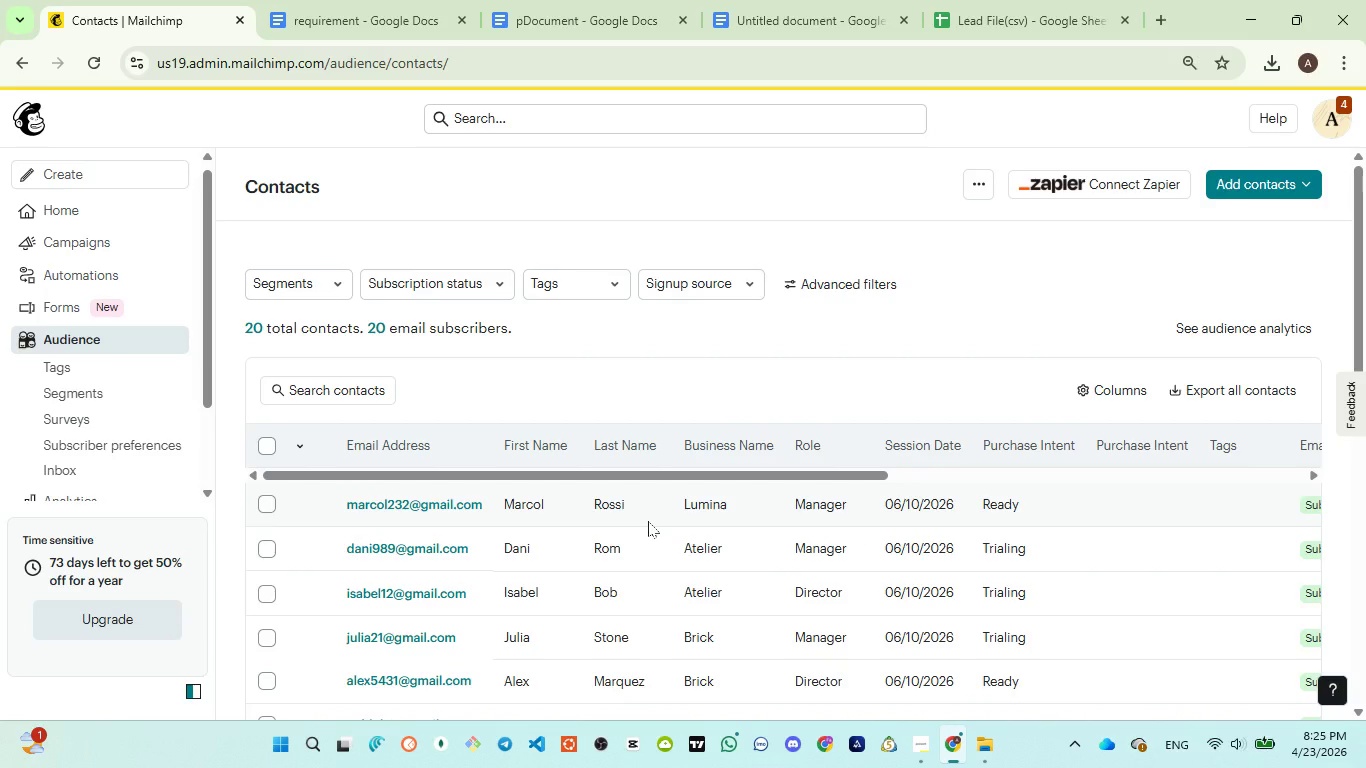 
wait(113.91)
 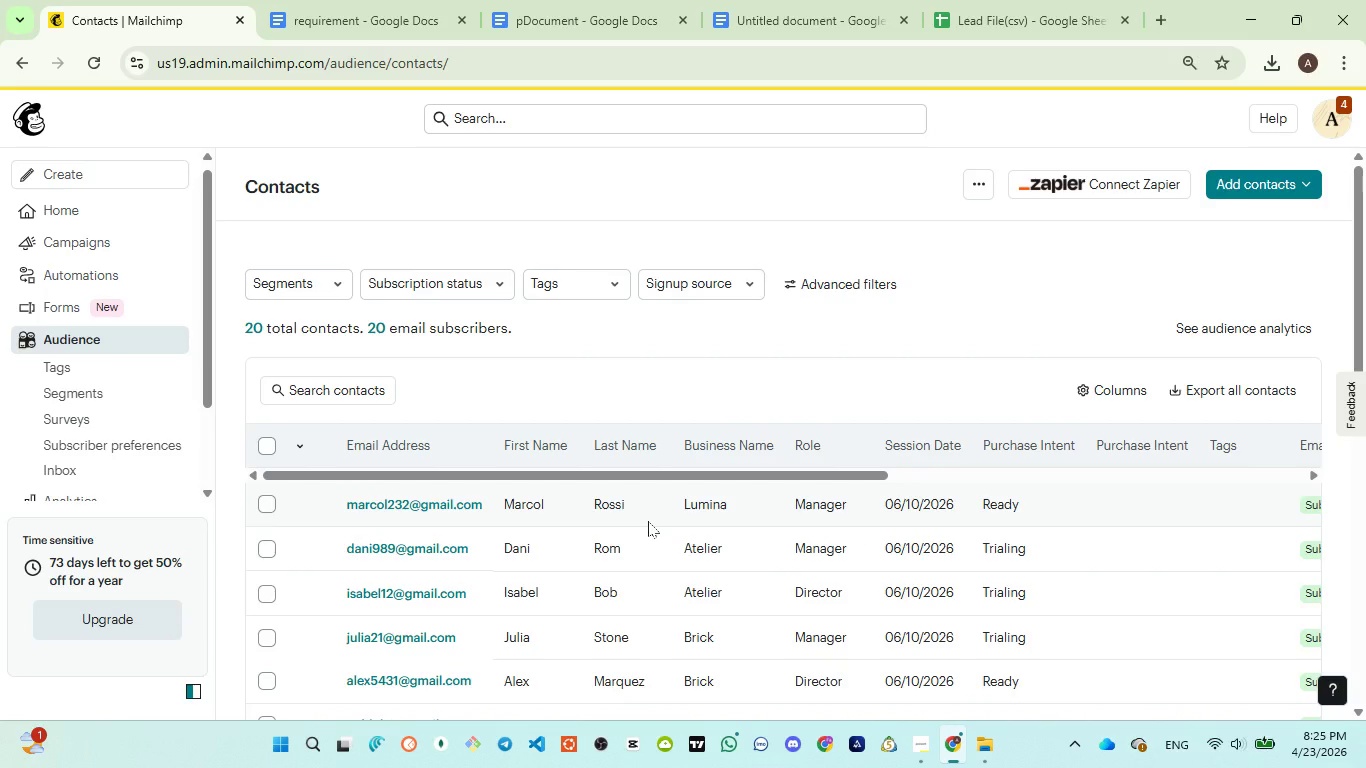 
mouse_move([618, 0])
 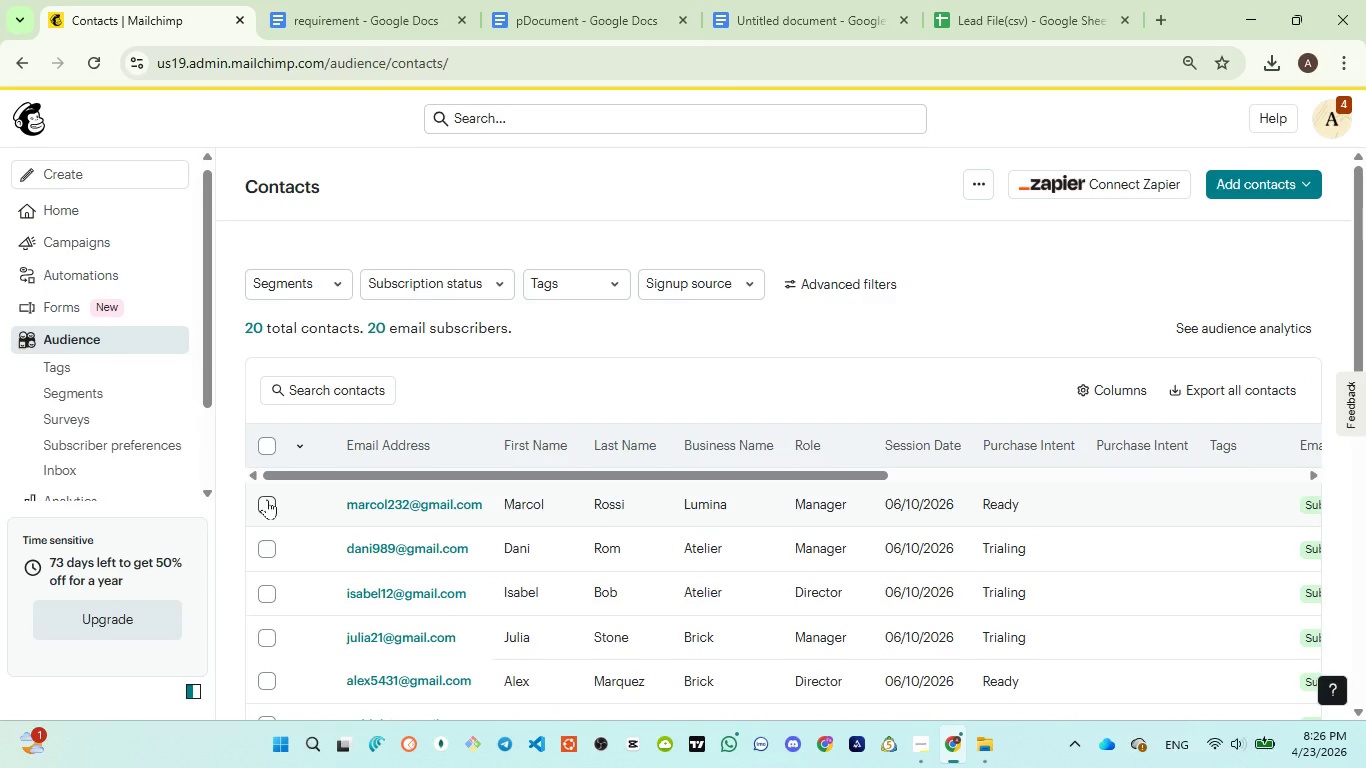 
wait(7.77)
 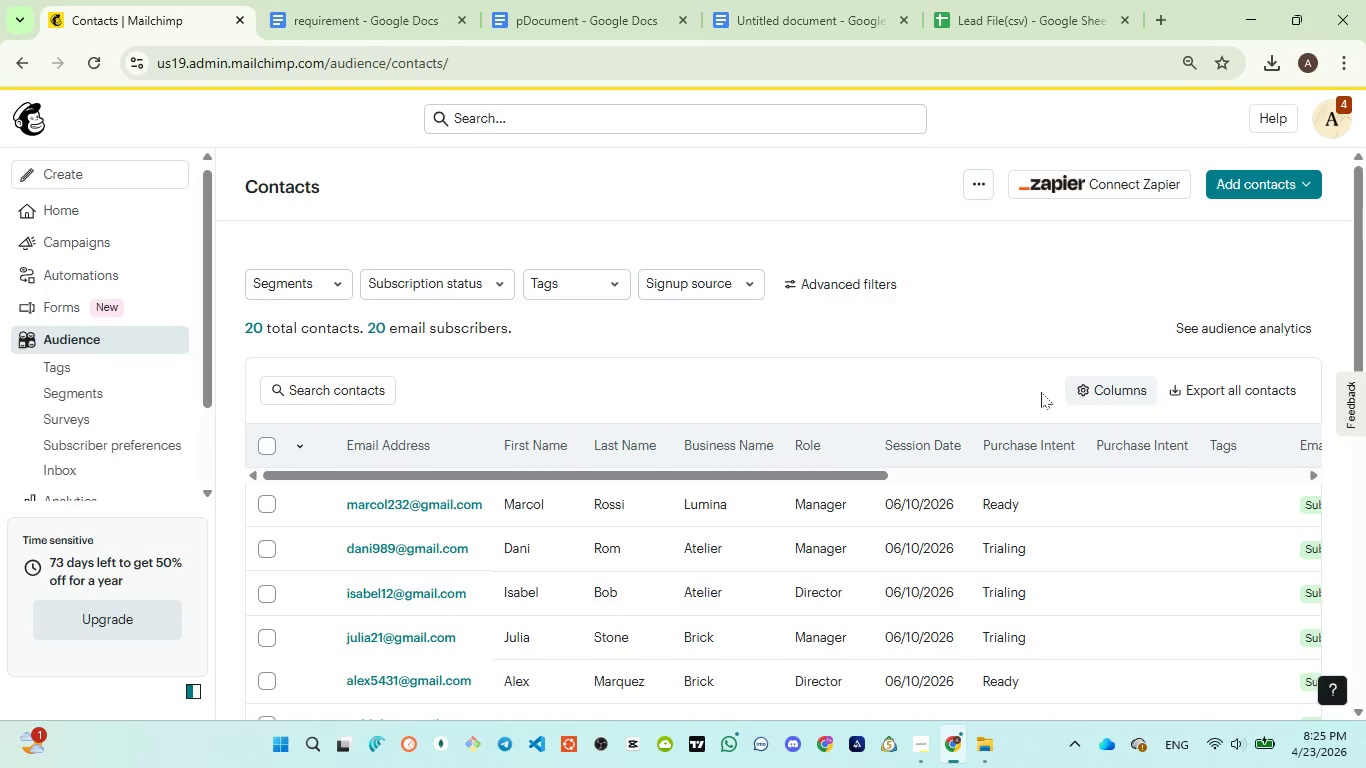 
left_click([267, 499])
 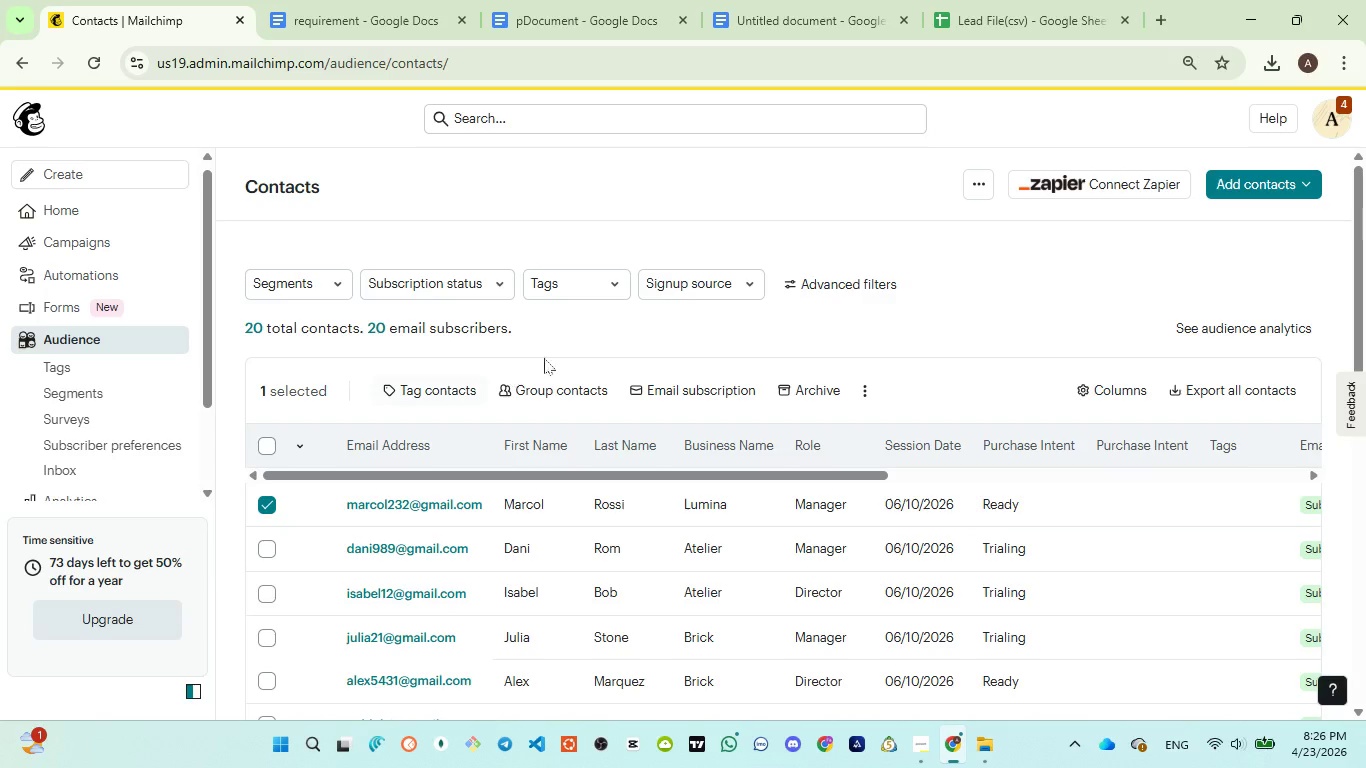 
left_click([545, 379])
 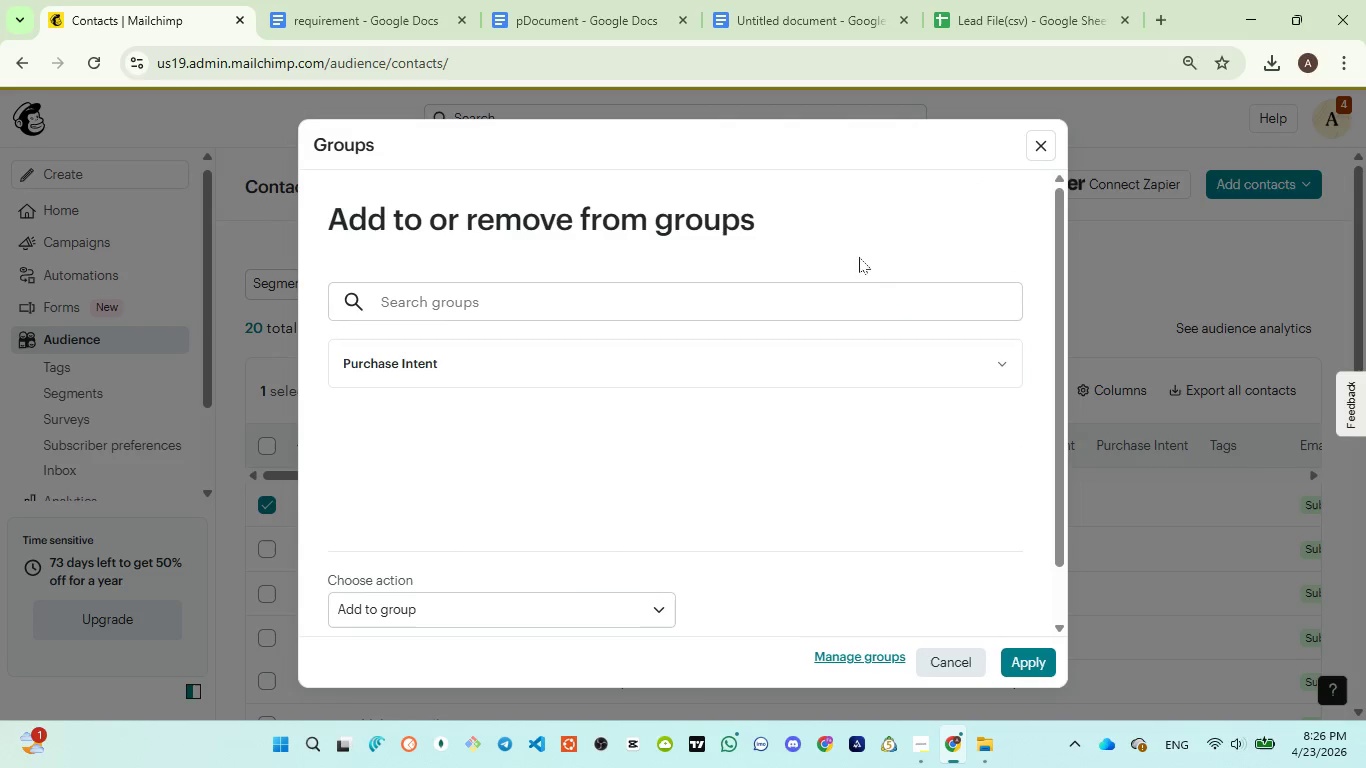 
left_click([1039, 146])
 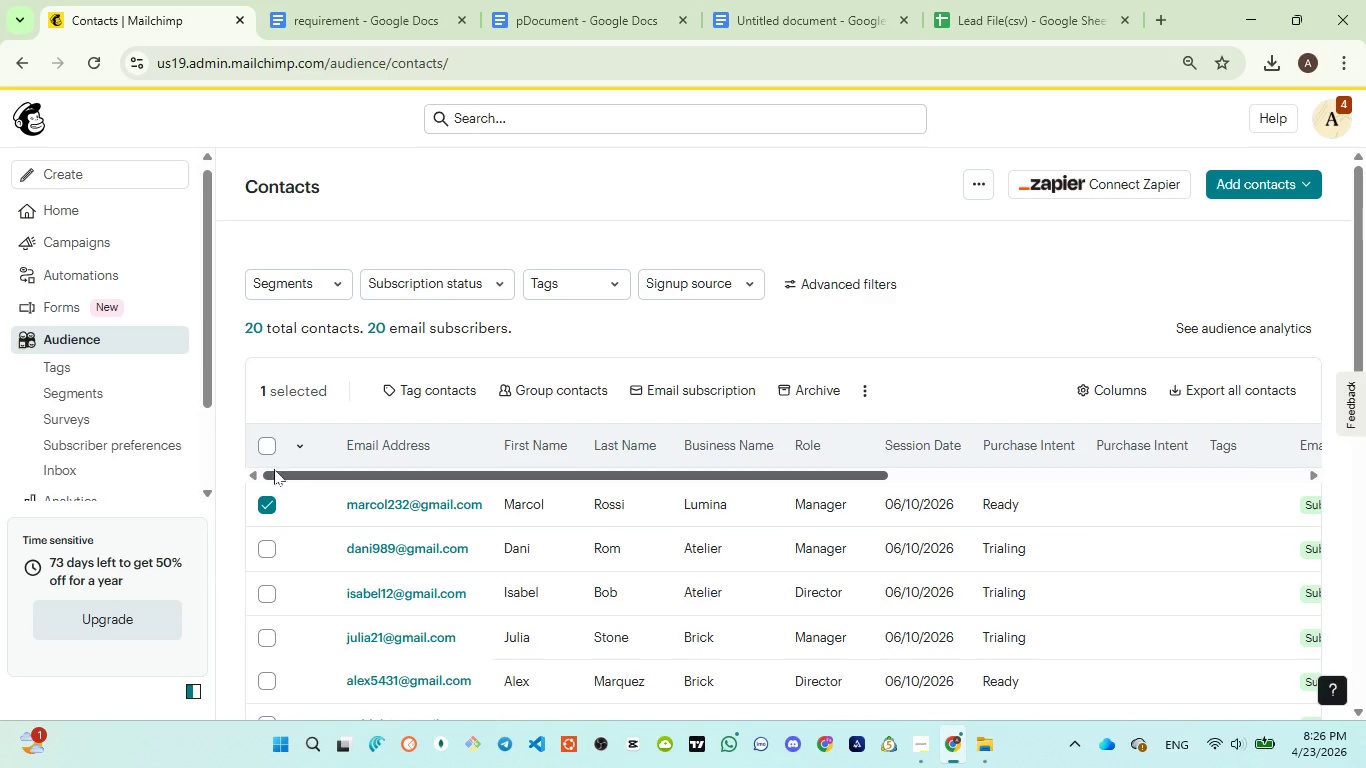 
left_click([266, 442])
 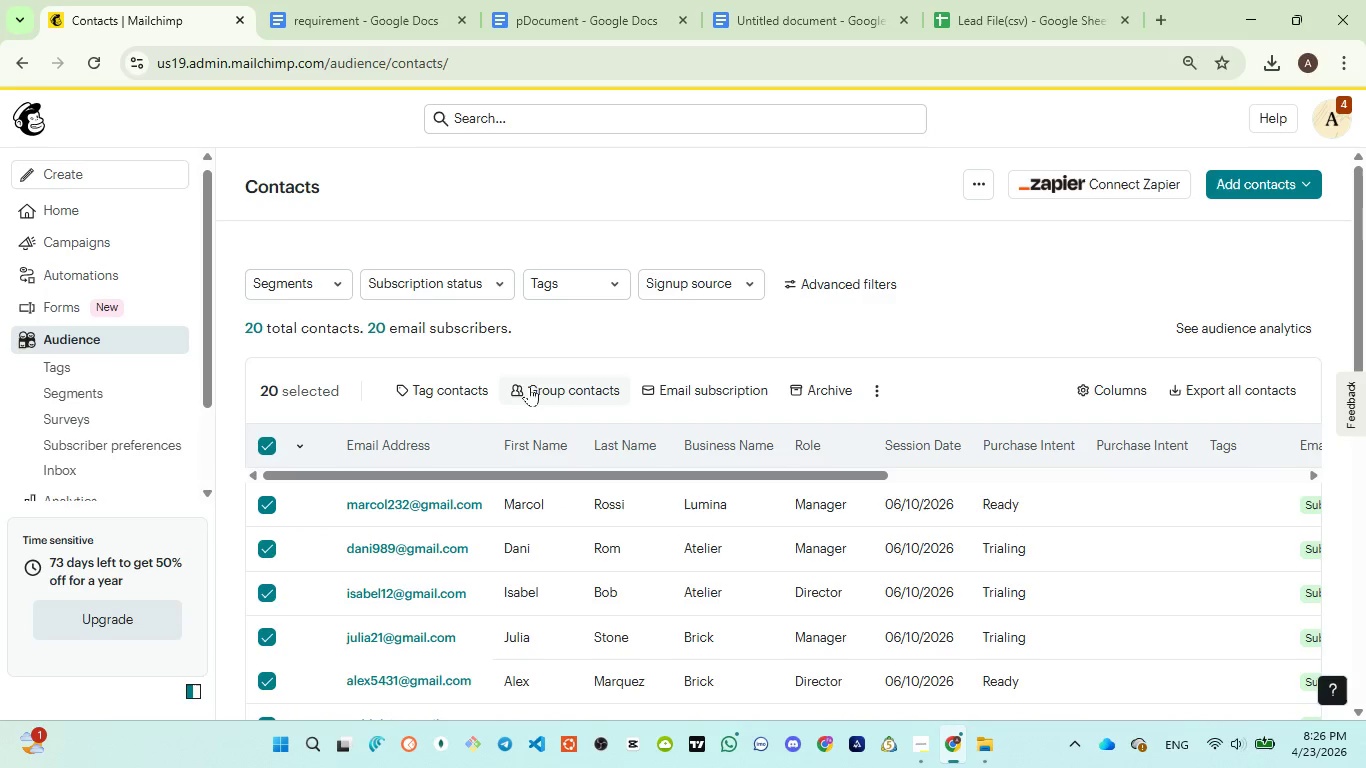 
left_click([531, 386])
 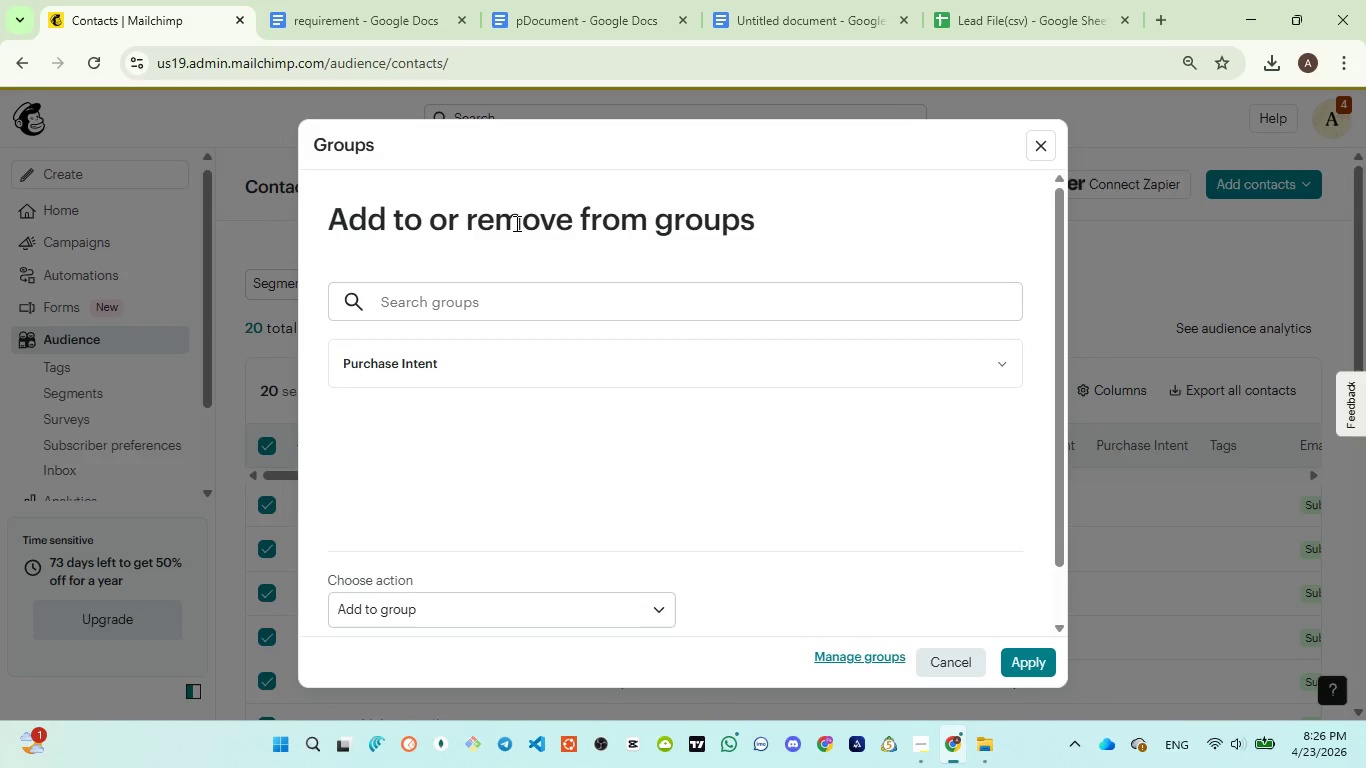 
left_click([553, 24])
 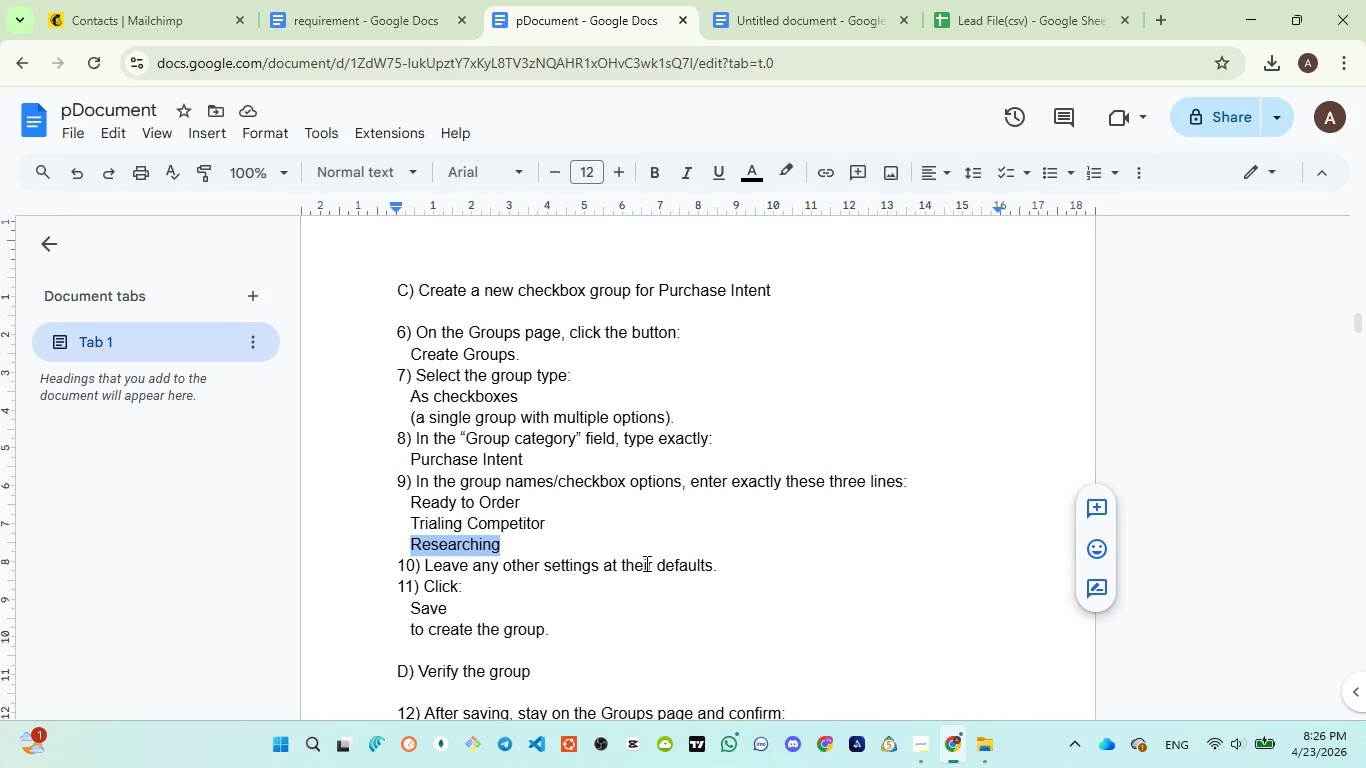 
scroll: coordinate [644, 567], scroll_direction: down, amount: 4.0
 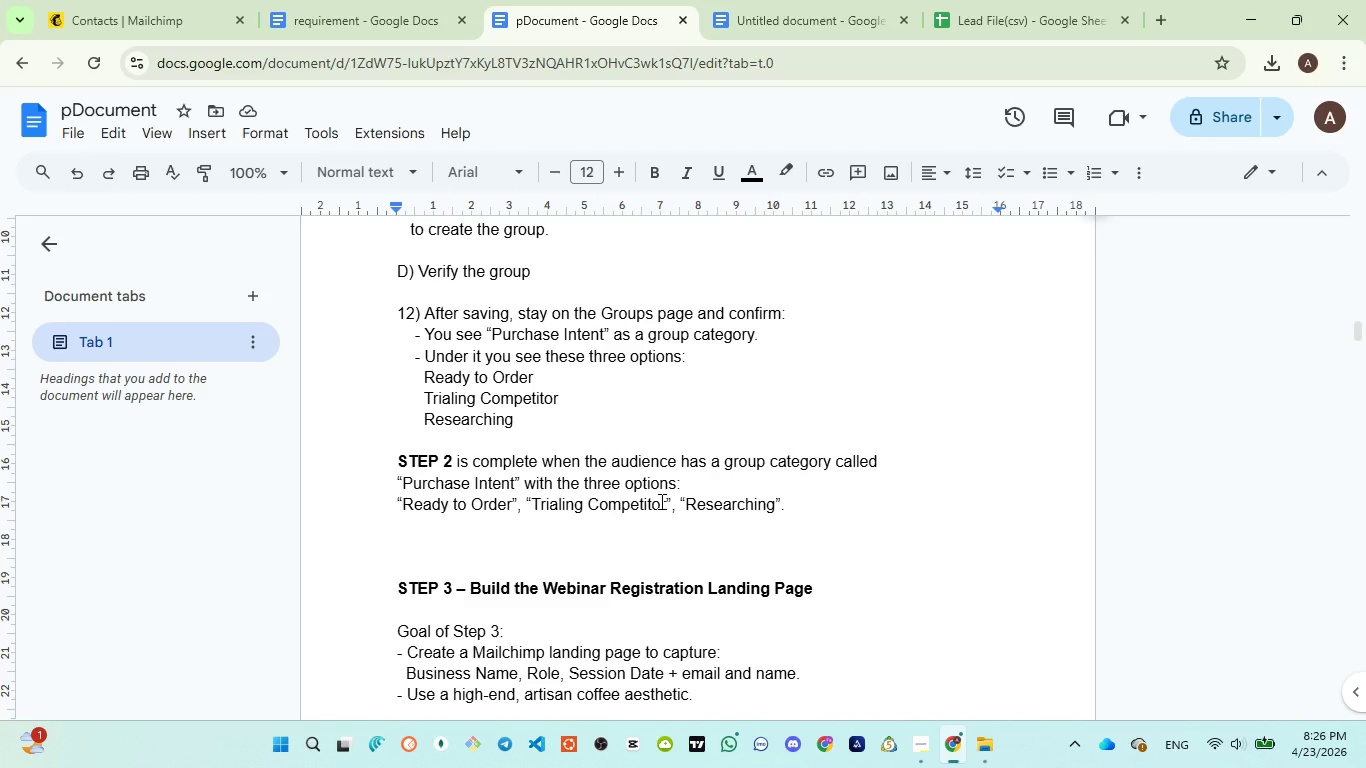 
wait(15.72)
 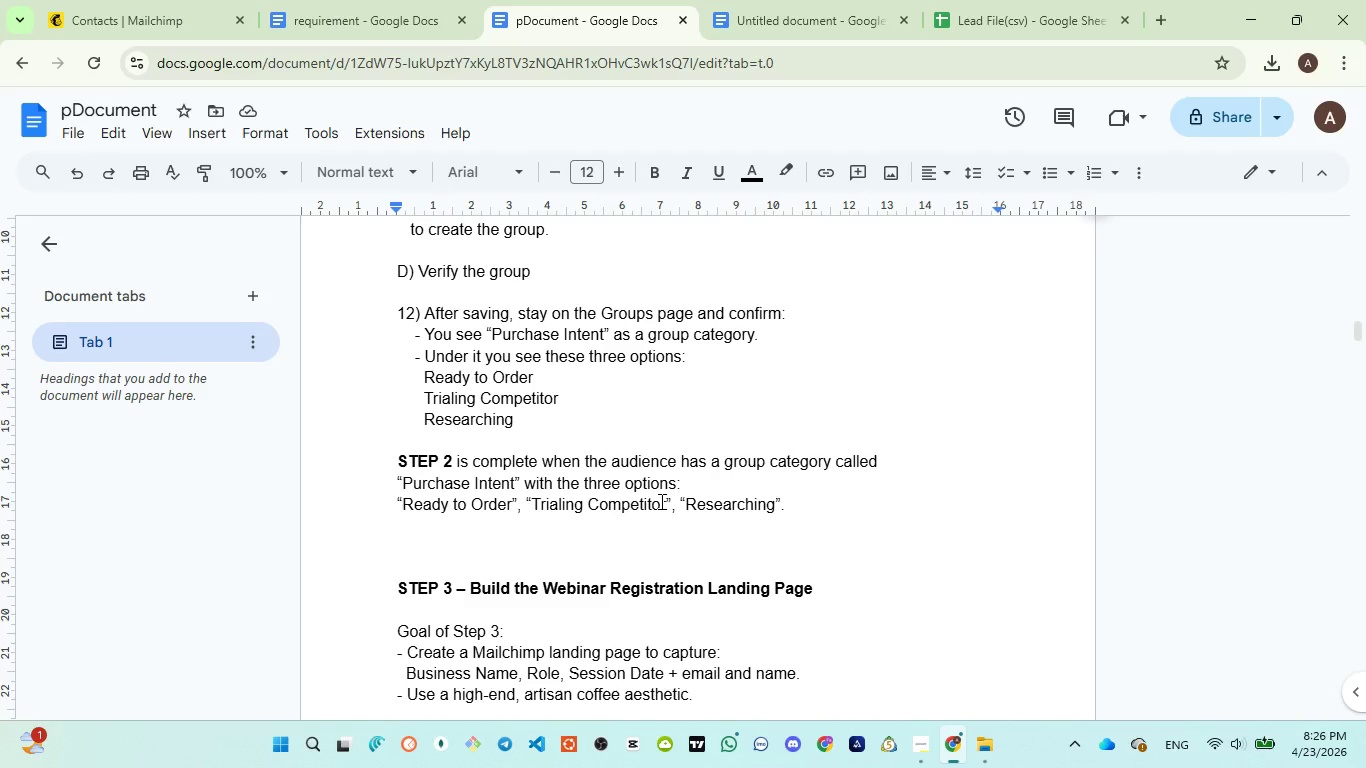 
left_click([161, 24])
 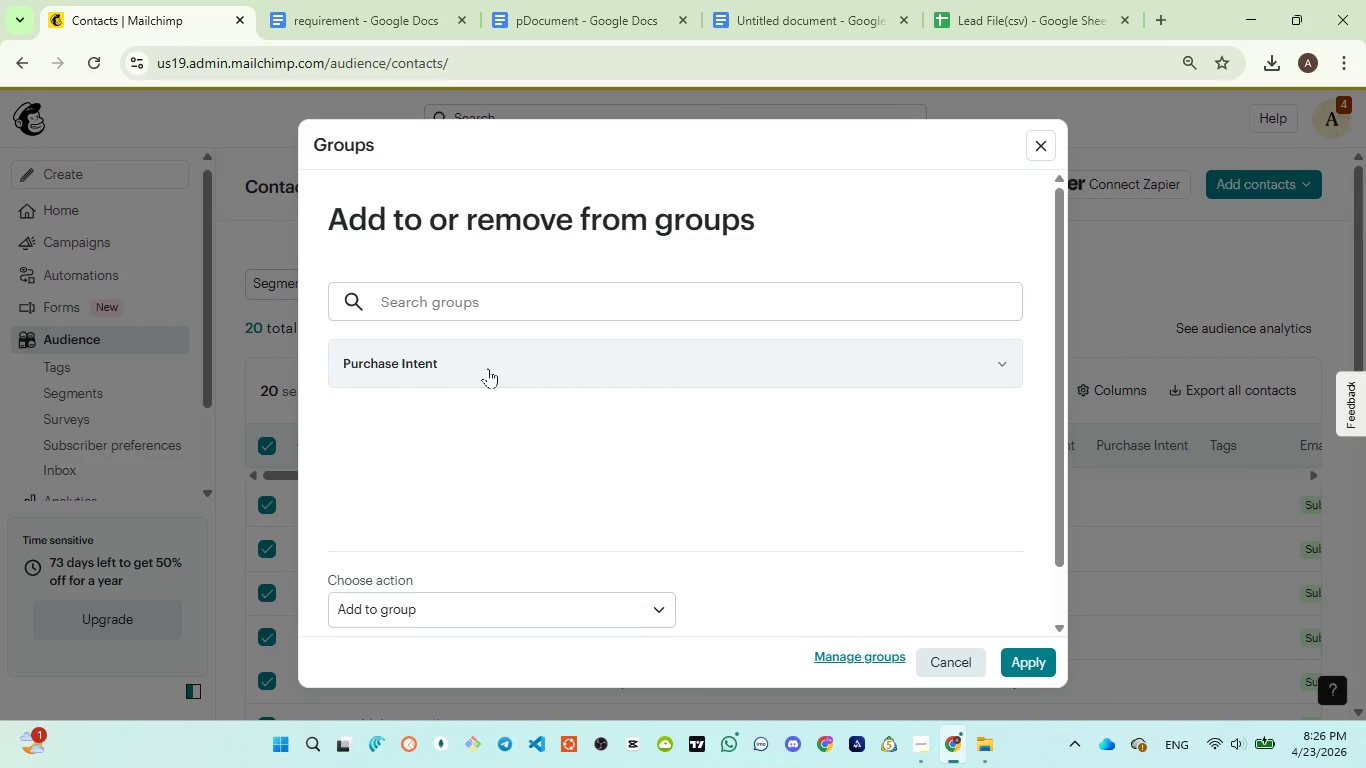 
left_click([488, 368])
 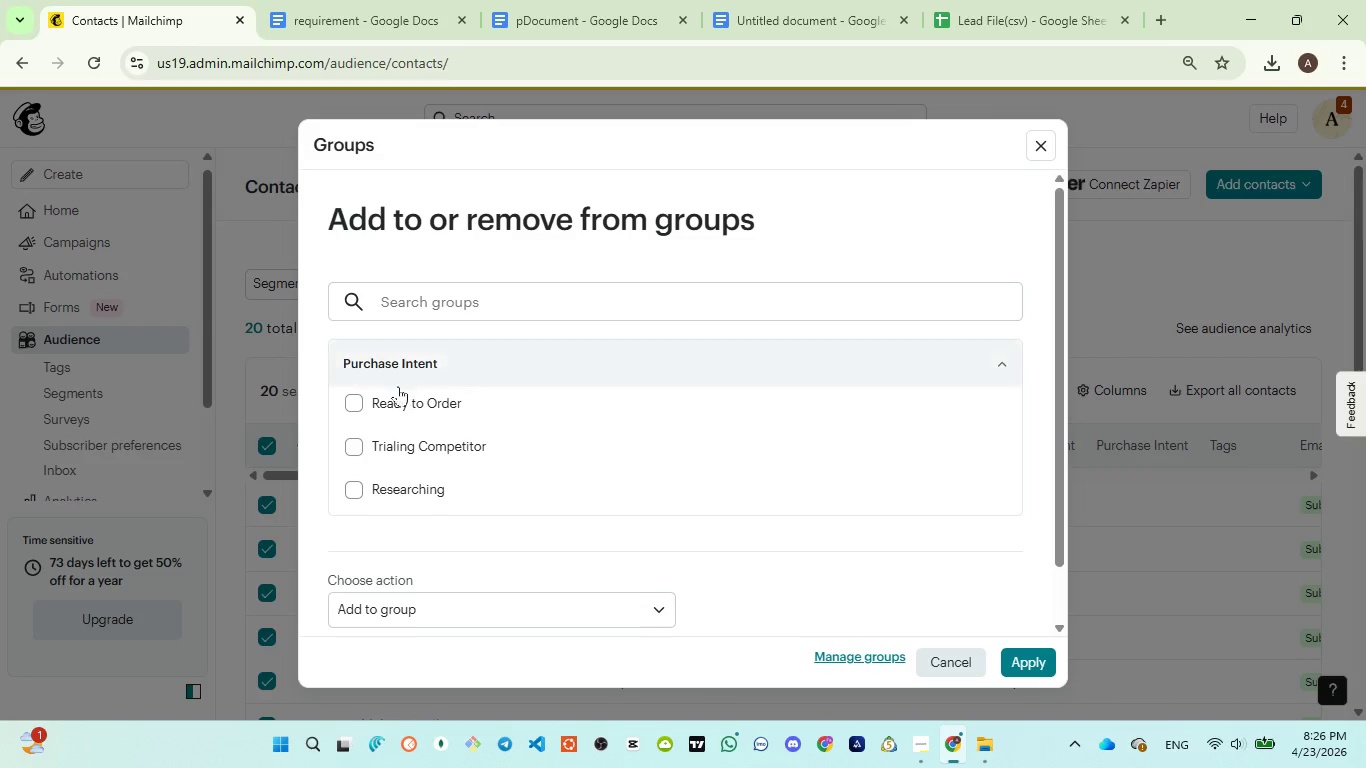 
left_click([386, 399])
 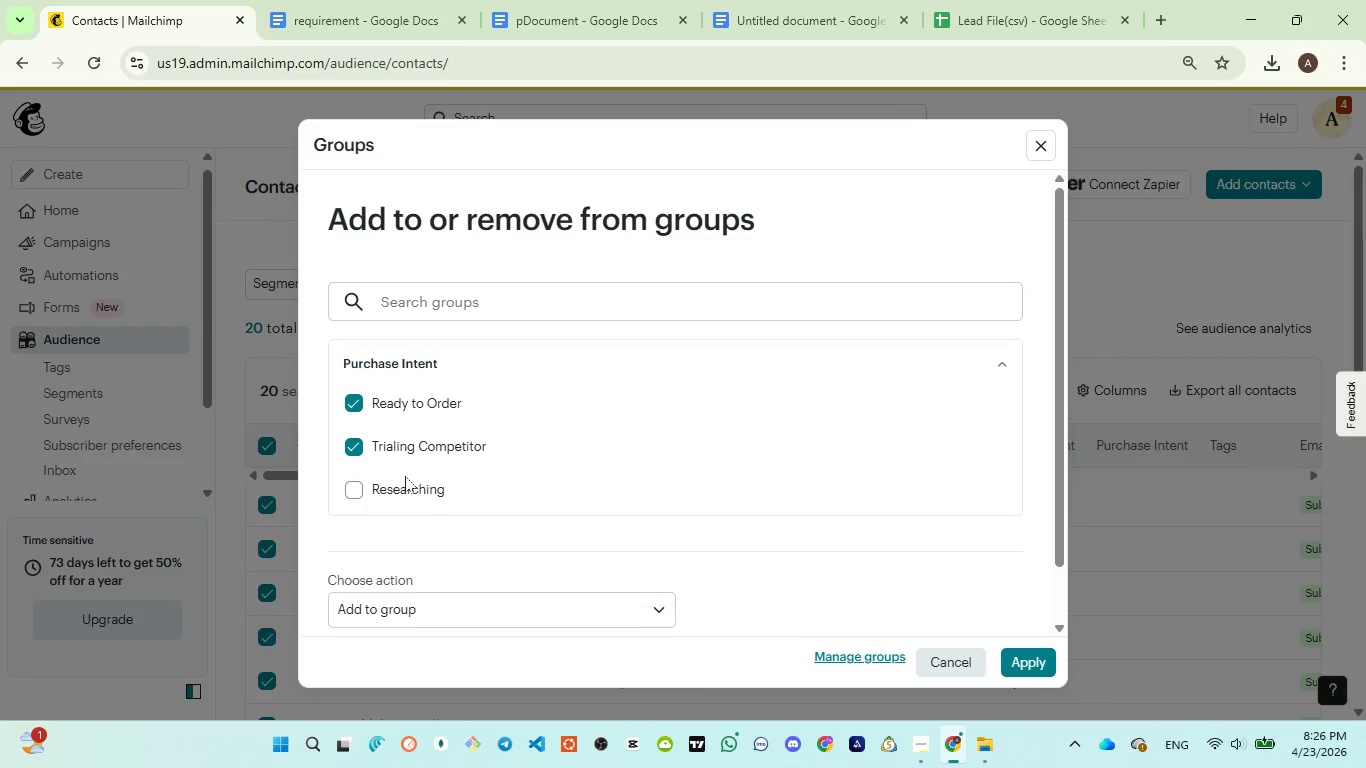 
left_click([404, 487])
 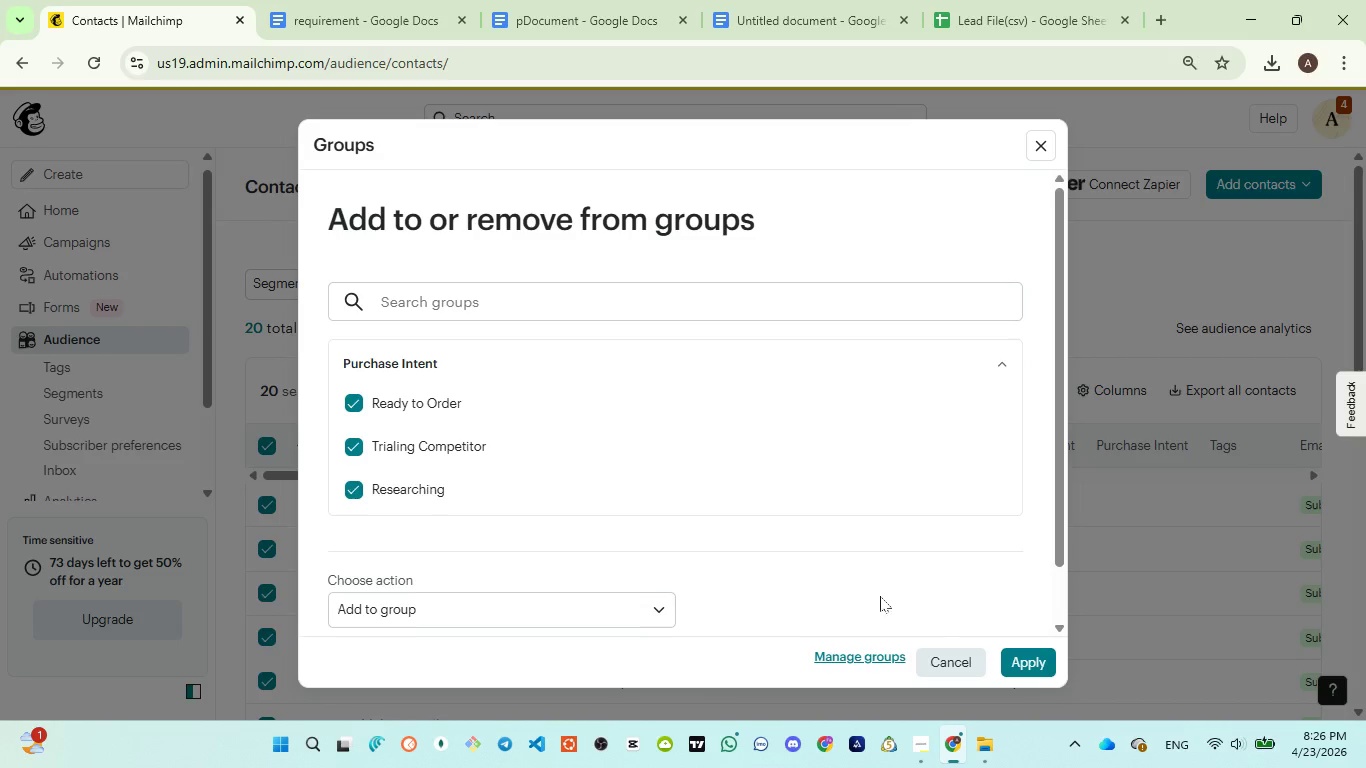 
left_click([1031, 662])
 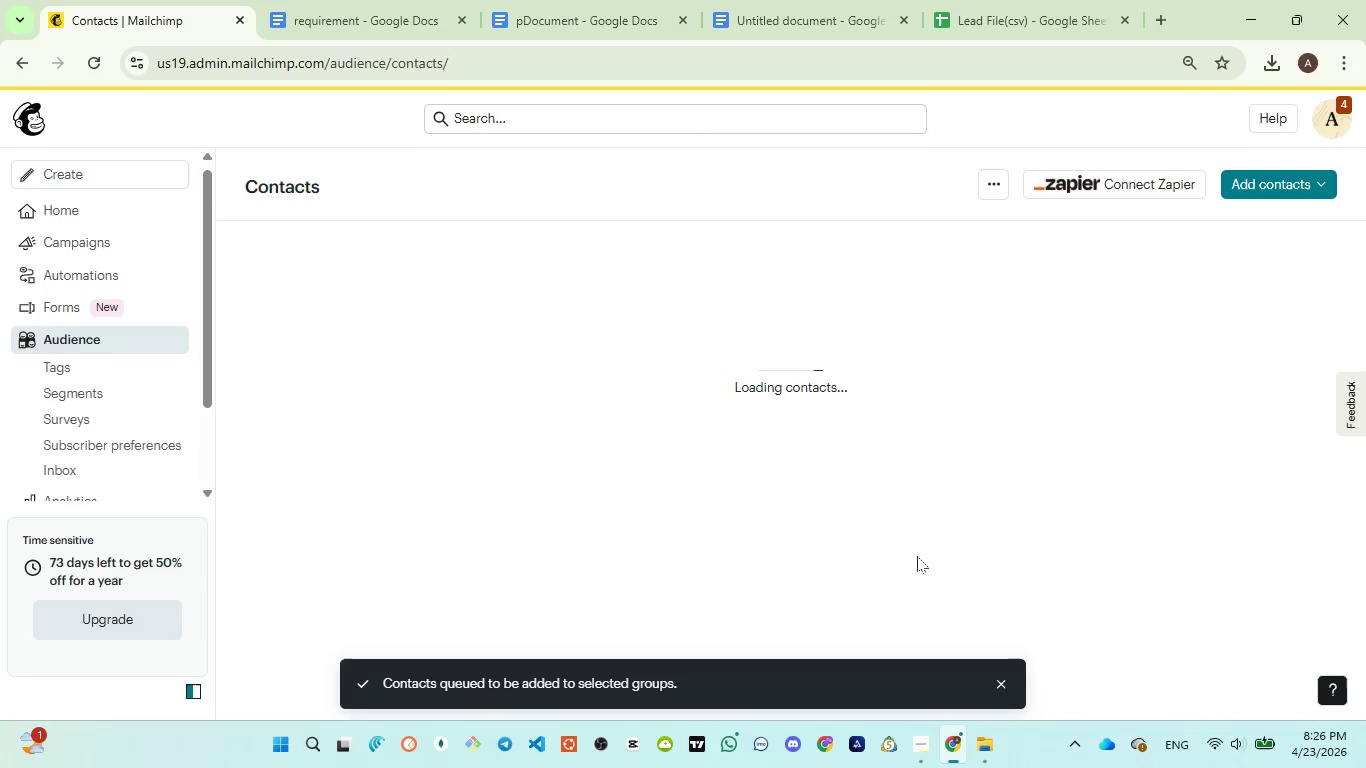 
wait(14.26)
 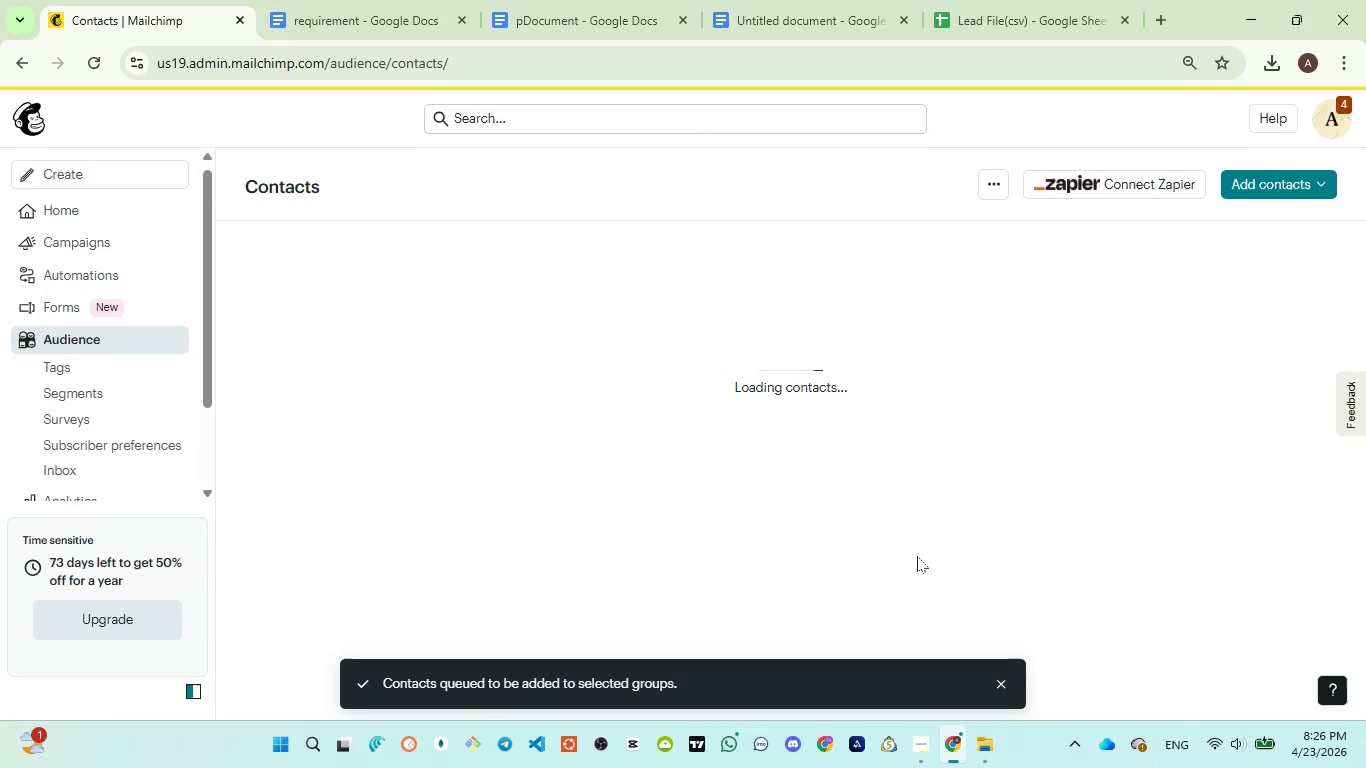 
left_click([926, 662])